 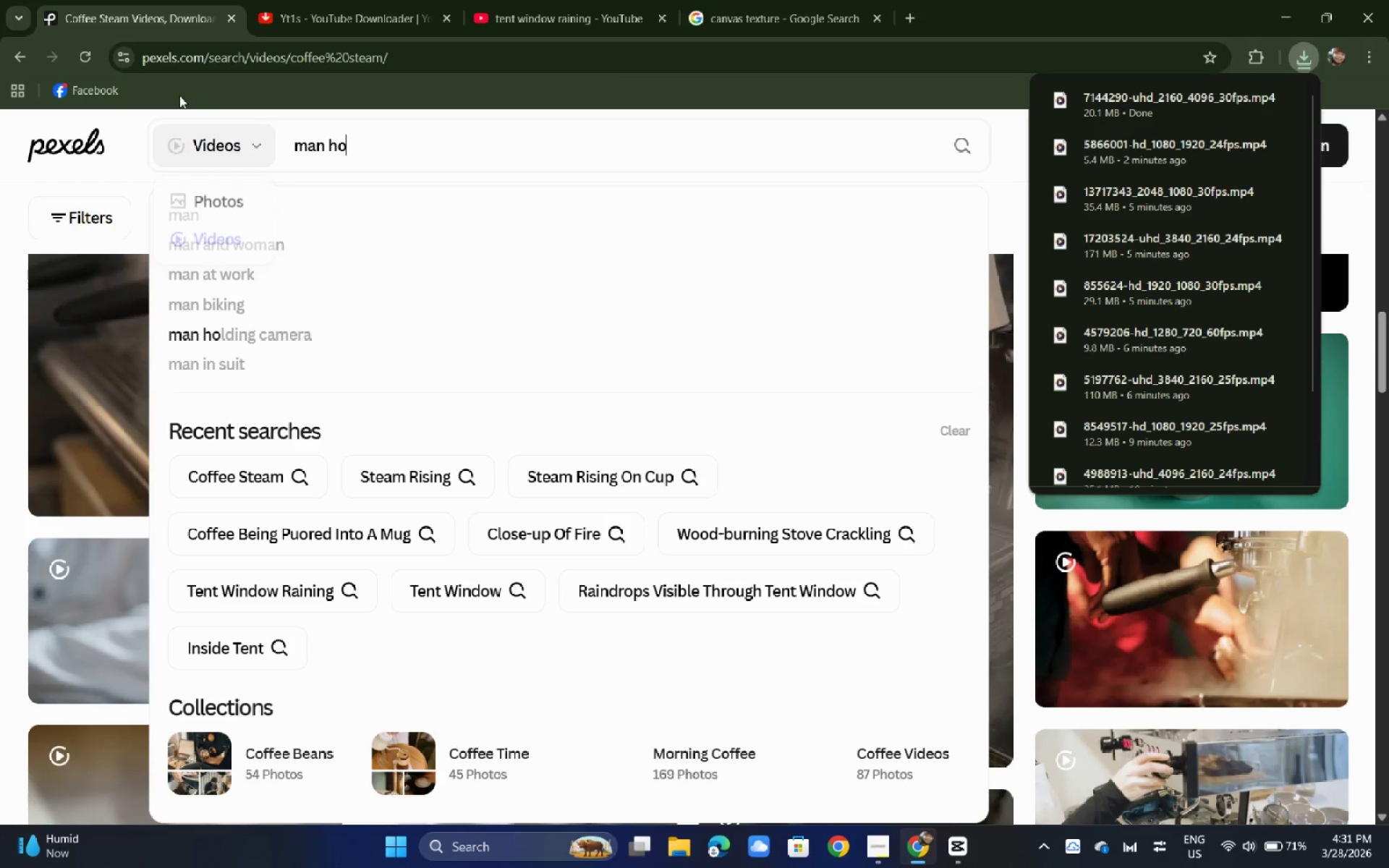 
type(olding a m)
 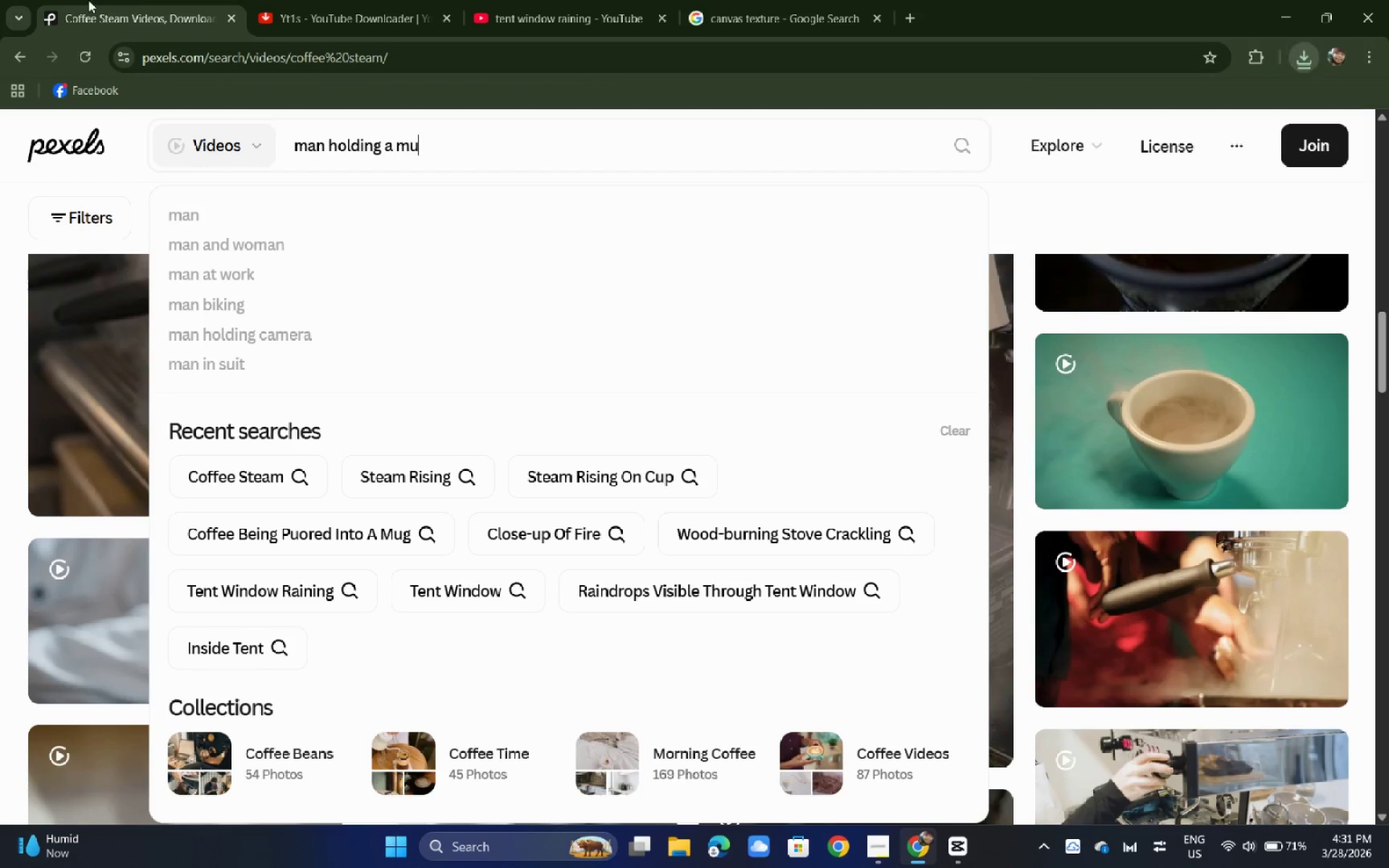 
type(ug near )
 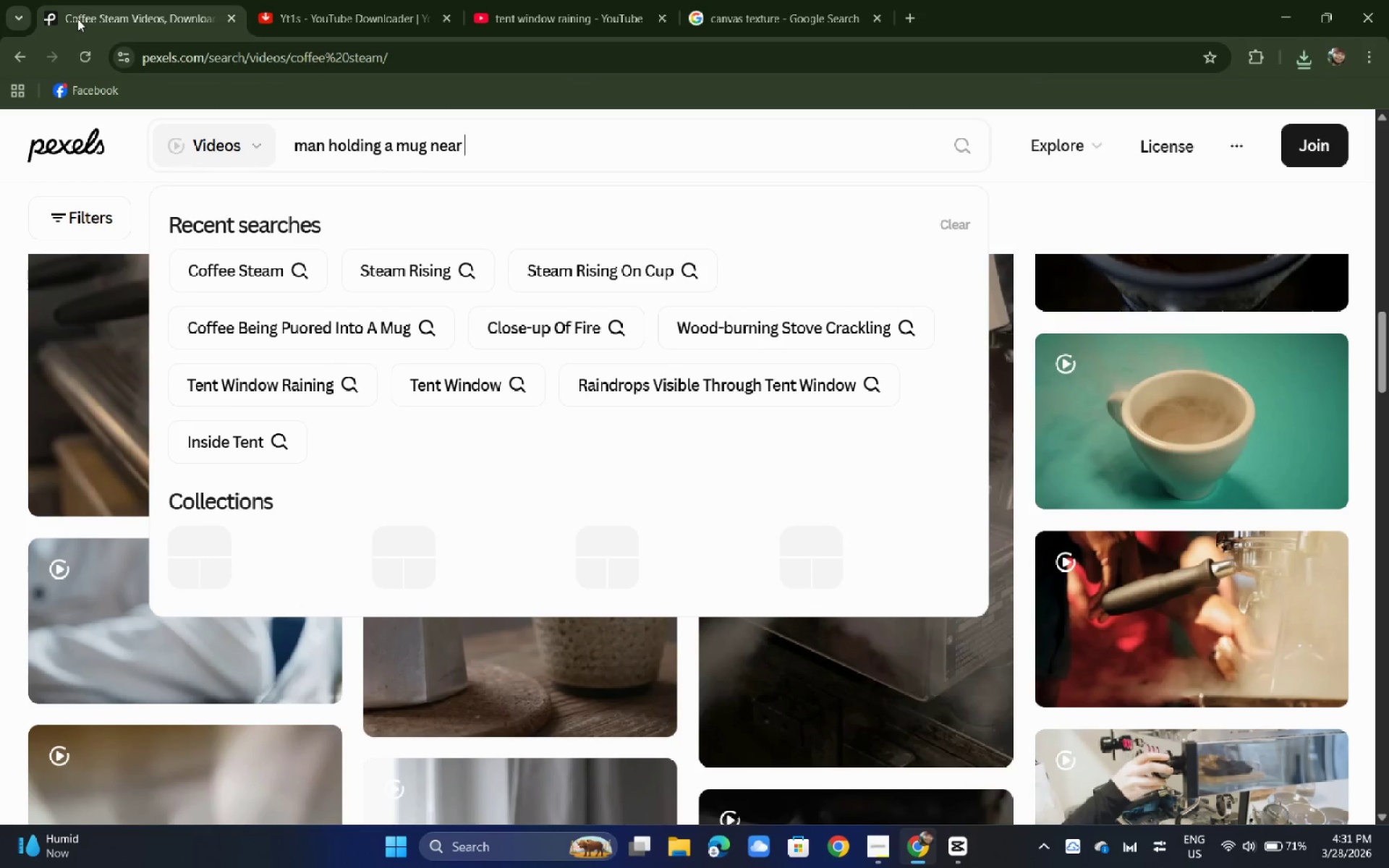 
type(in ten)
 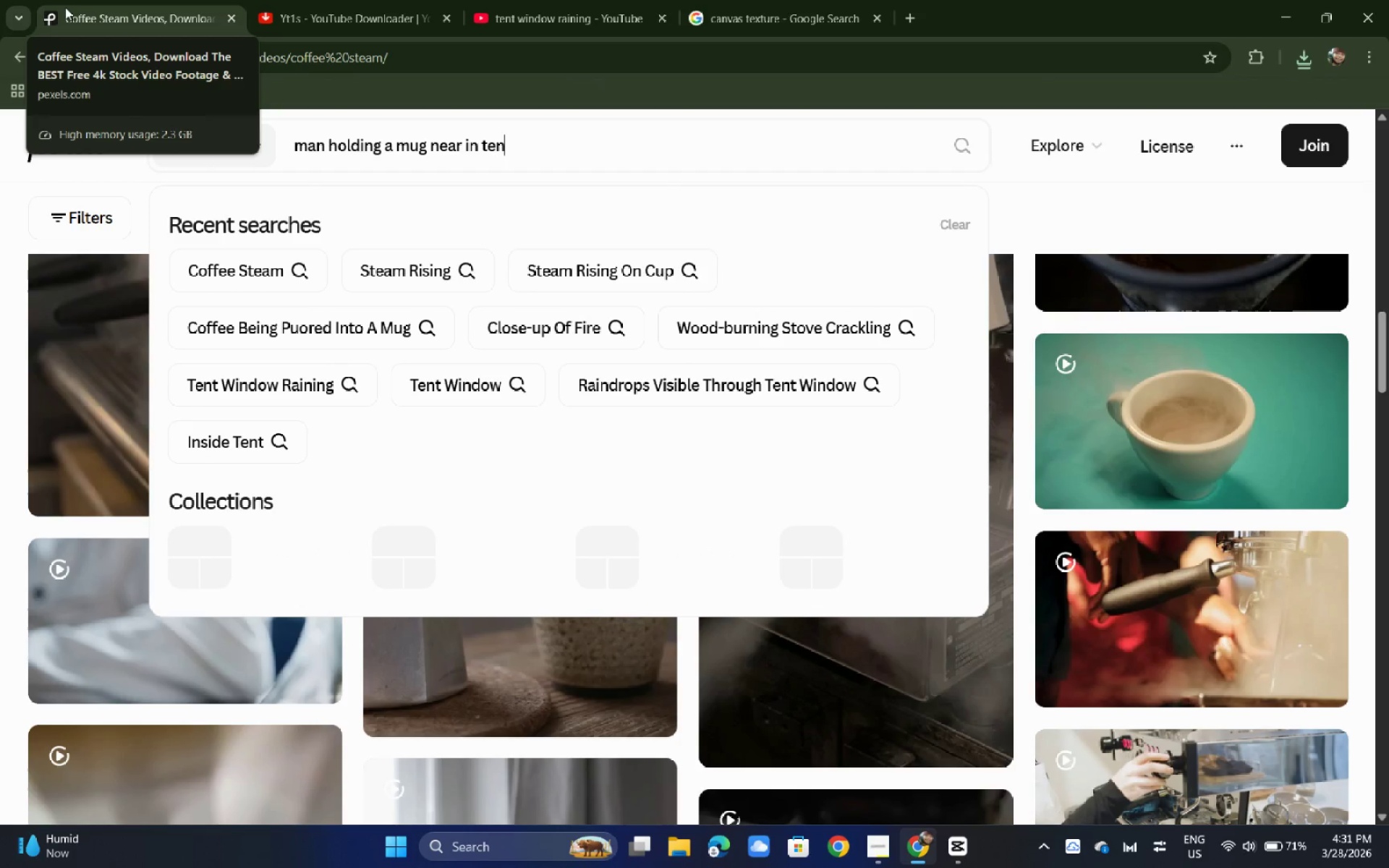 
key(T)
 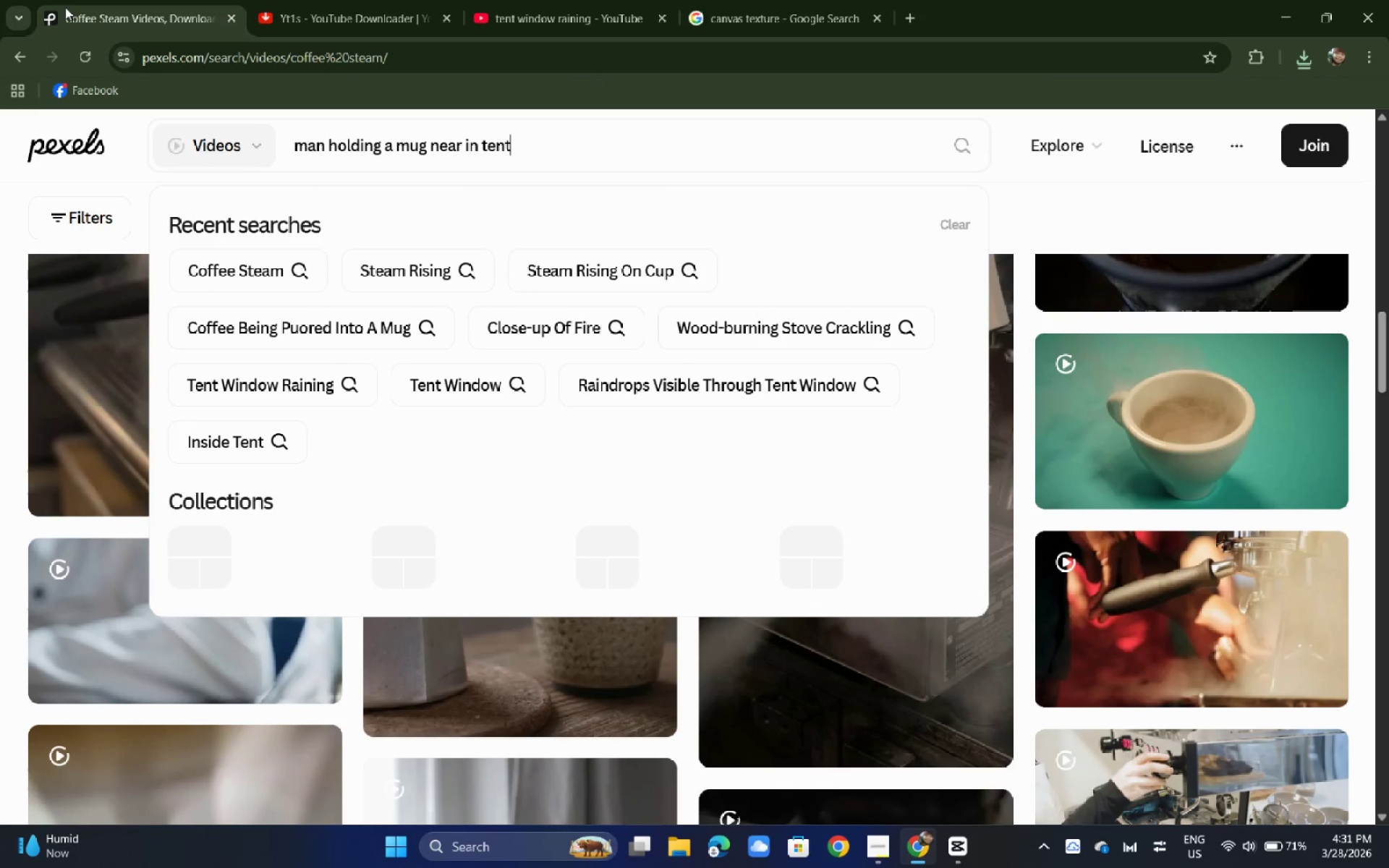 
key(Enter)
 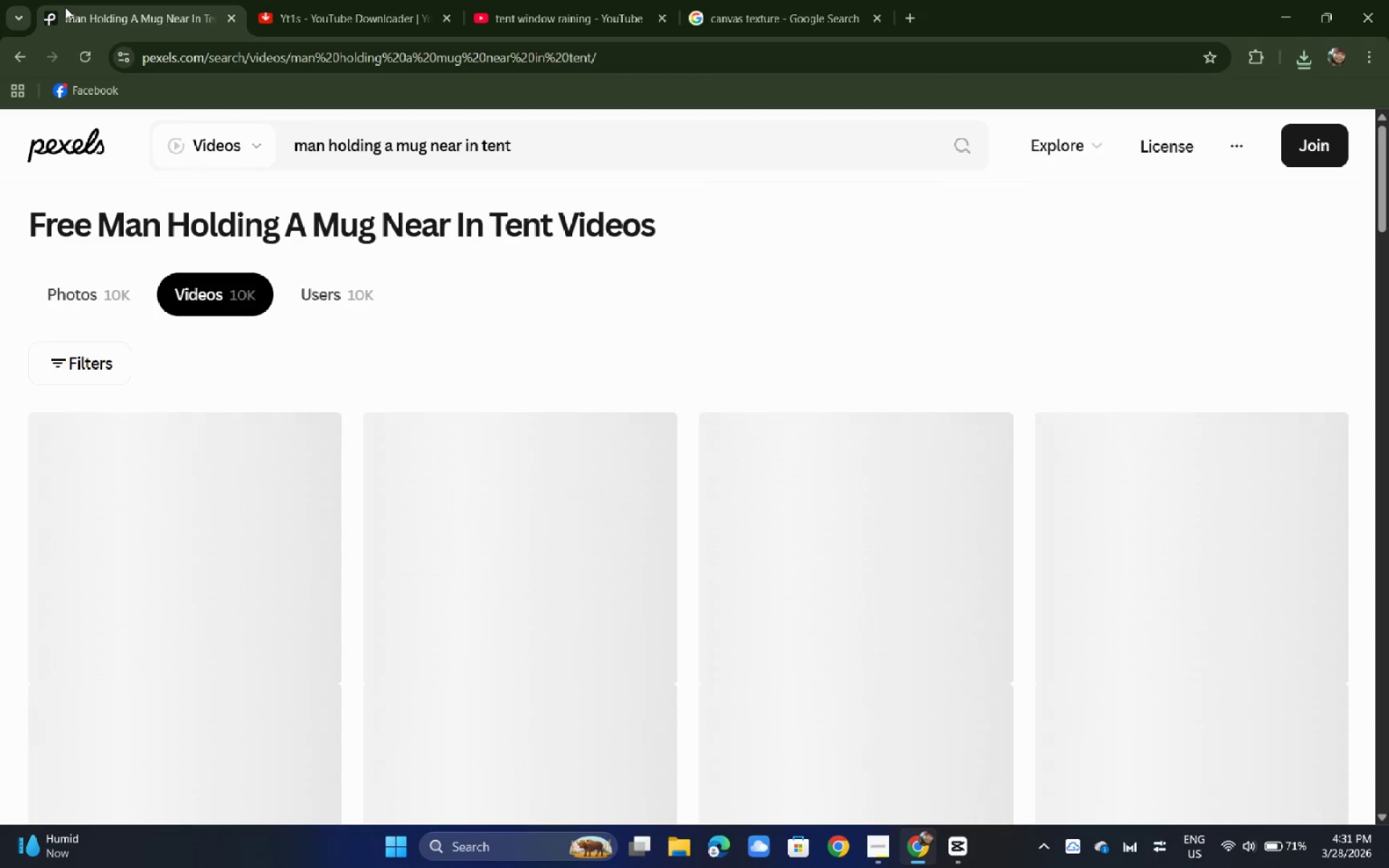 
wait(5.14)
 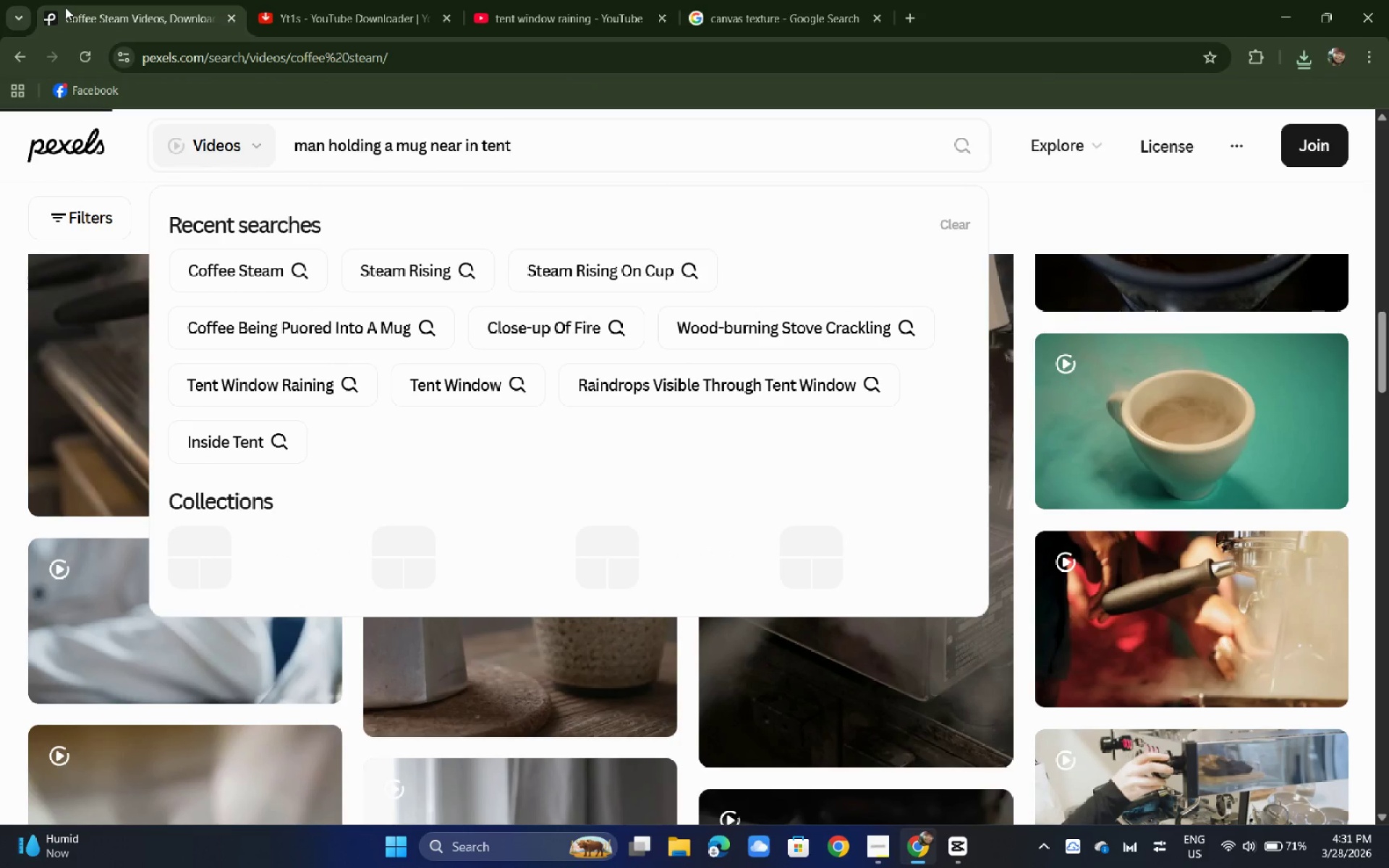 
left_click([601, 0])
 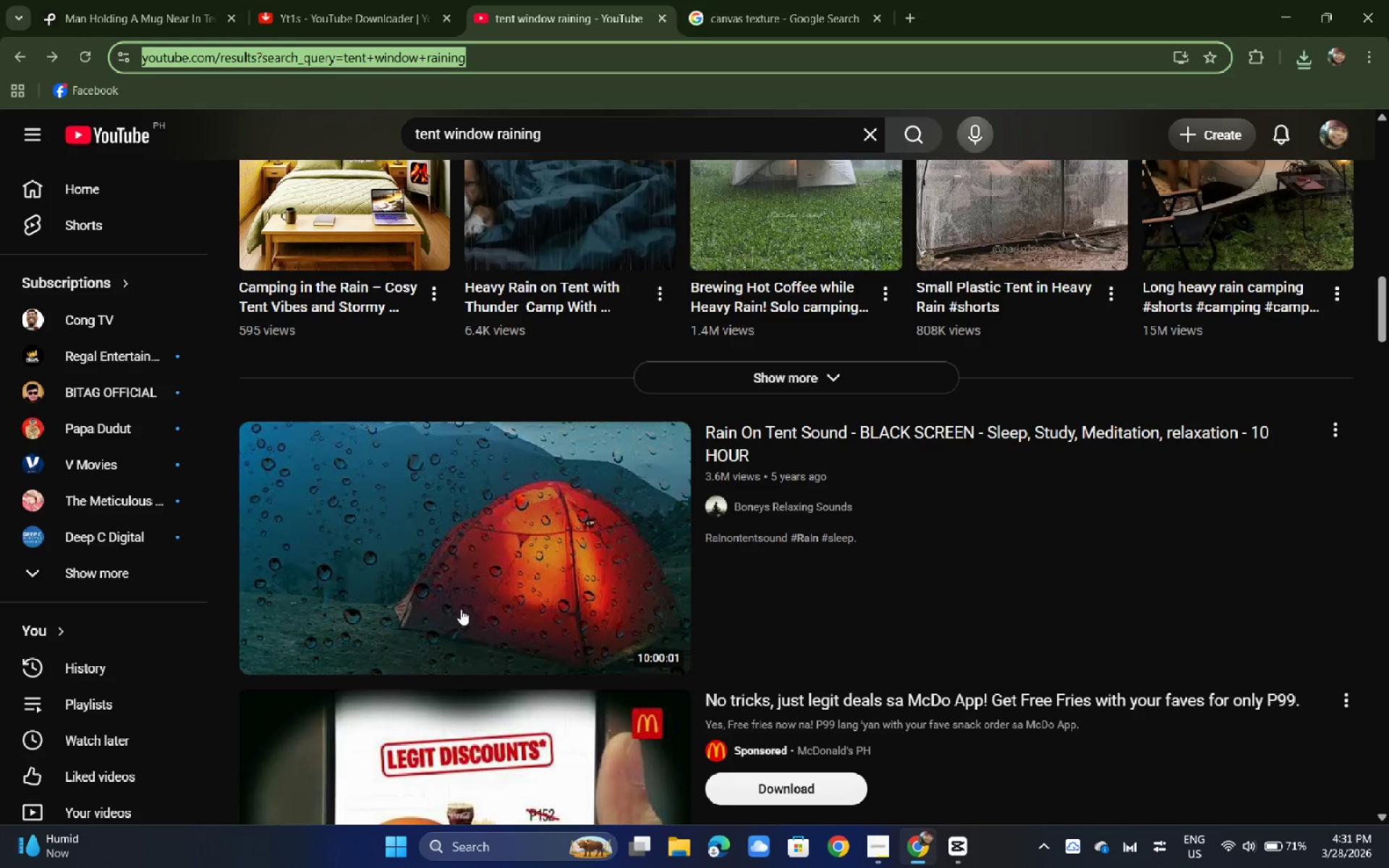 
scroll: coordinate [478, 461], scroll_direction: up, amount: 22.0
 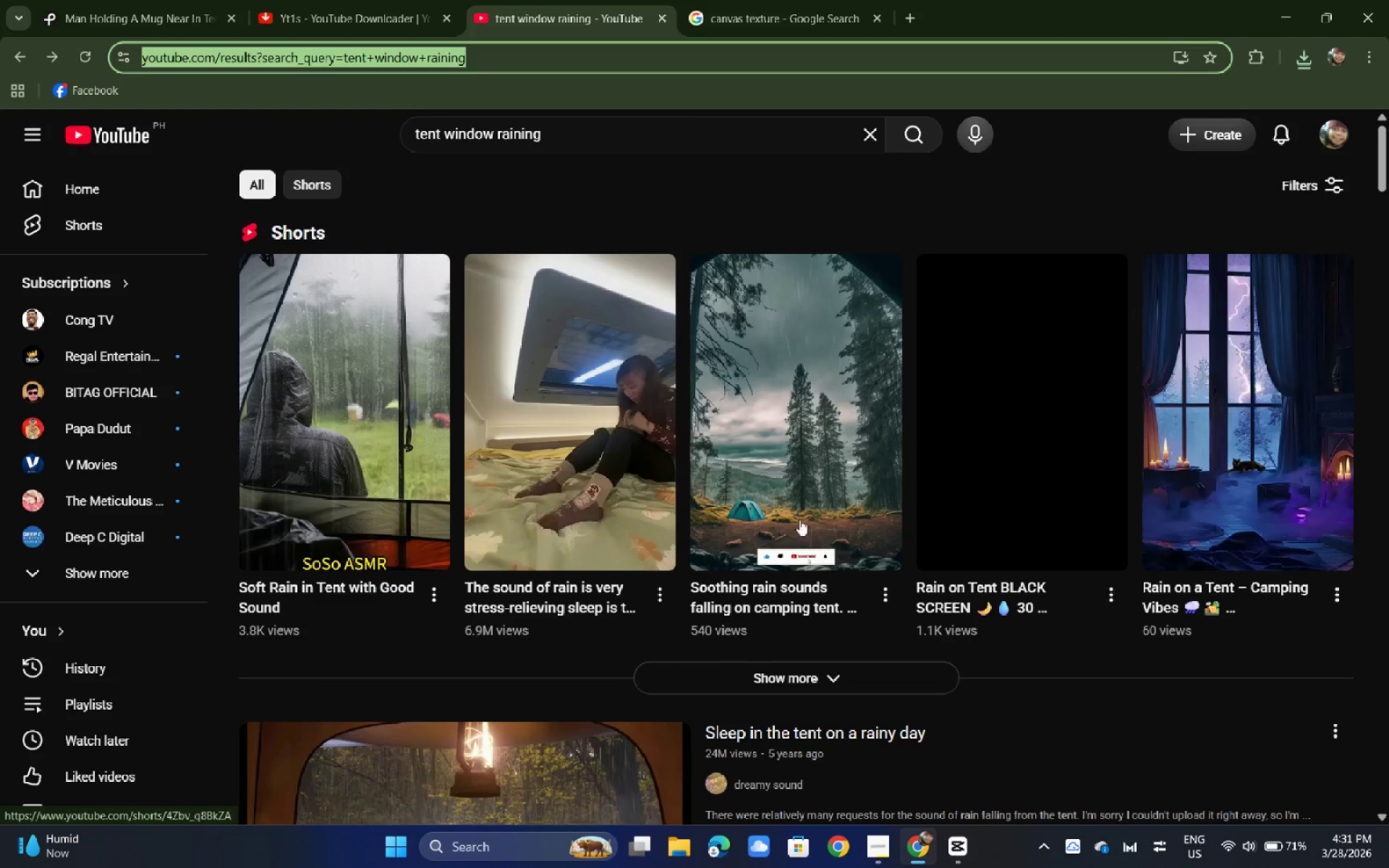 
scroll: coordinate [577, 516], scroll_direction: down, amount: 15.0
 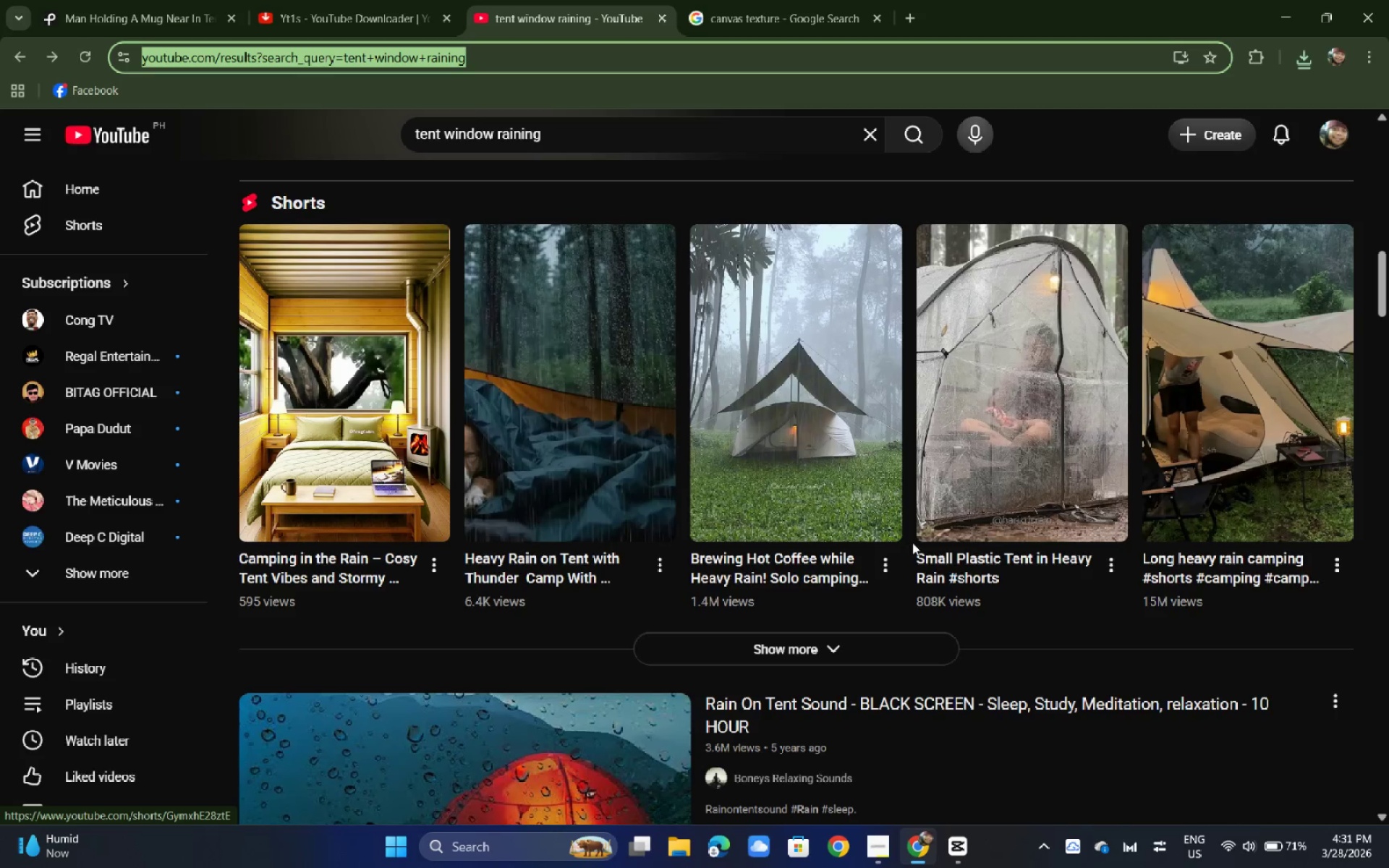 
left_click([1206, 428])
 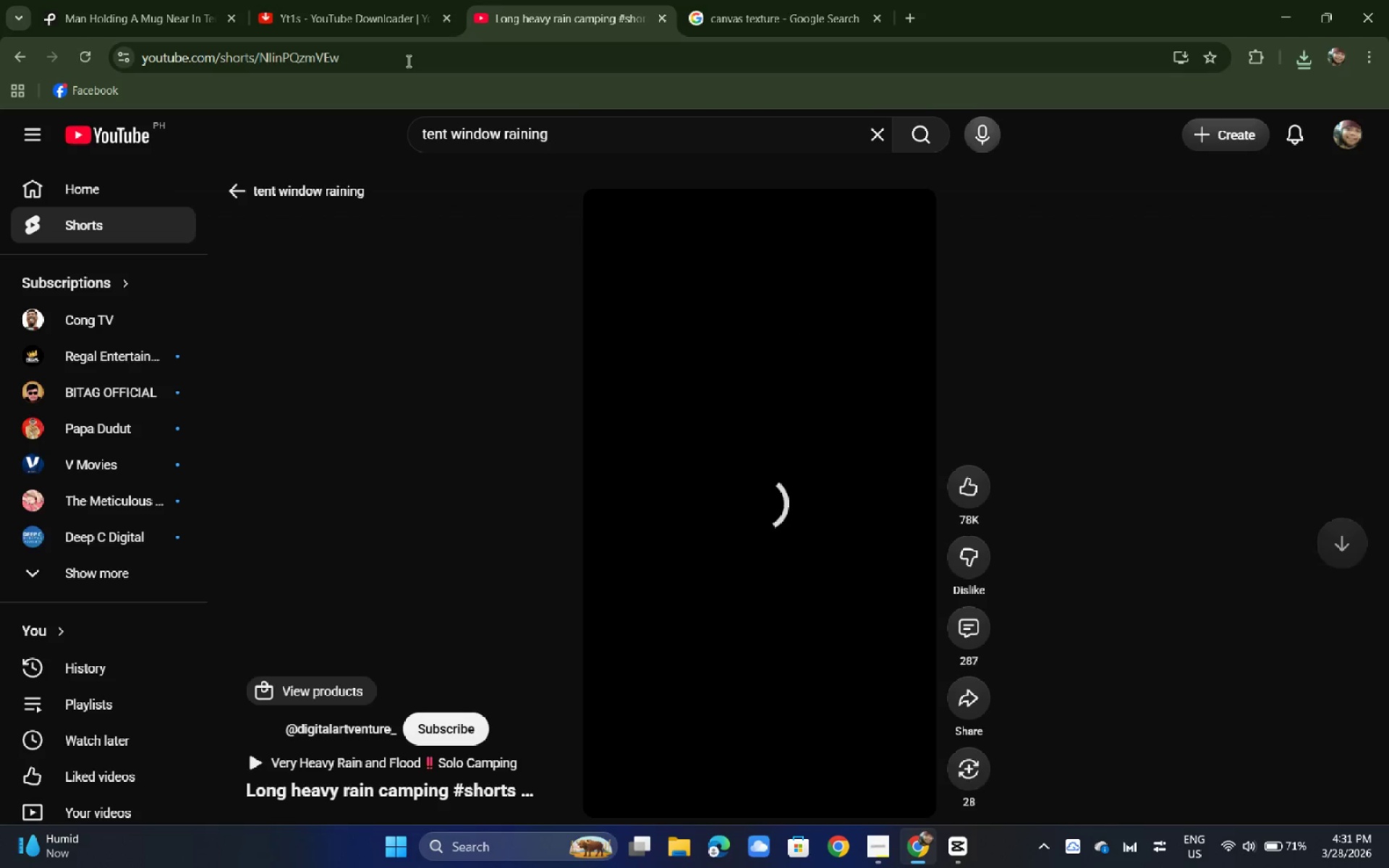 
wait(5.38)
 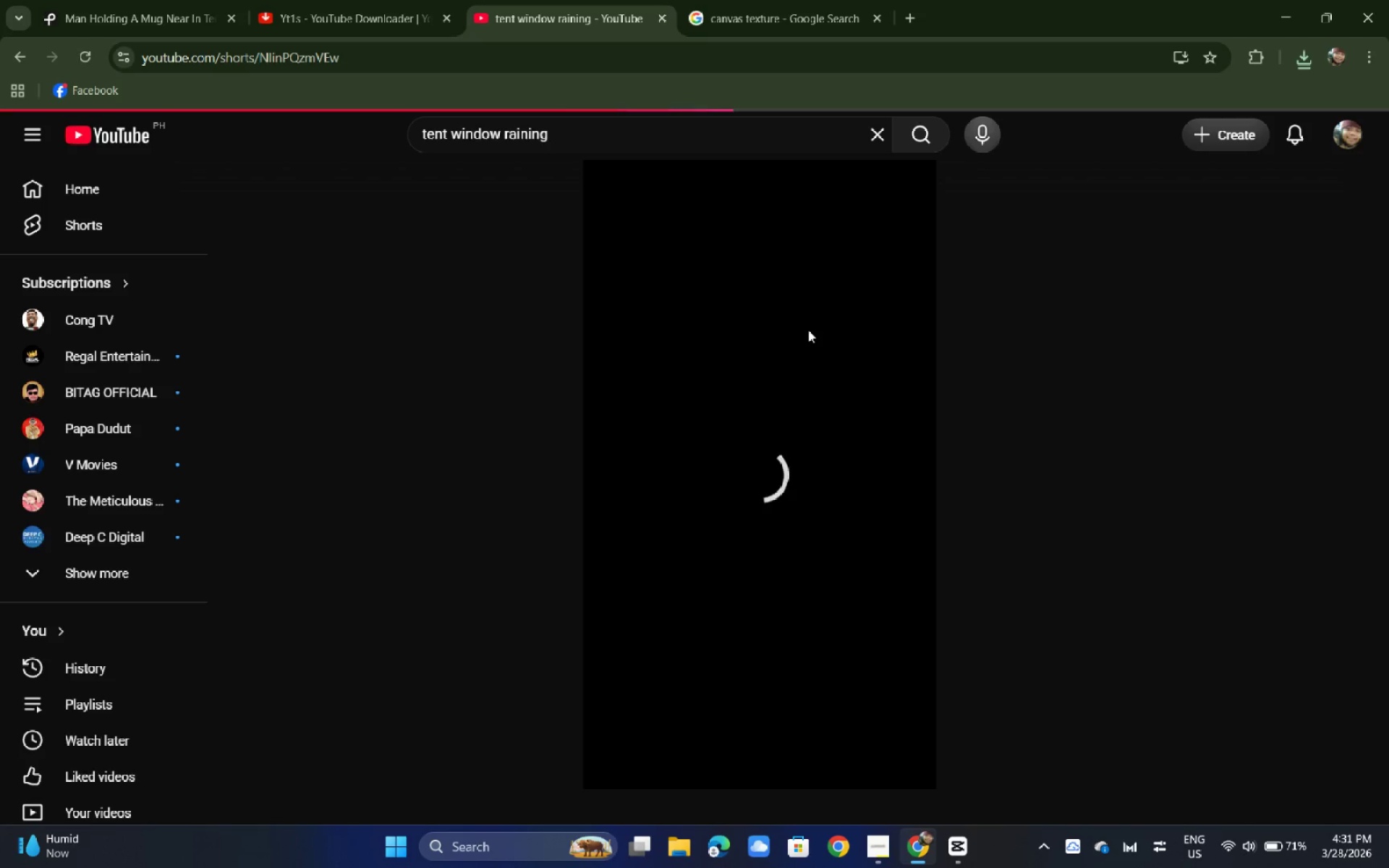 
left_click([404, 0])
 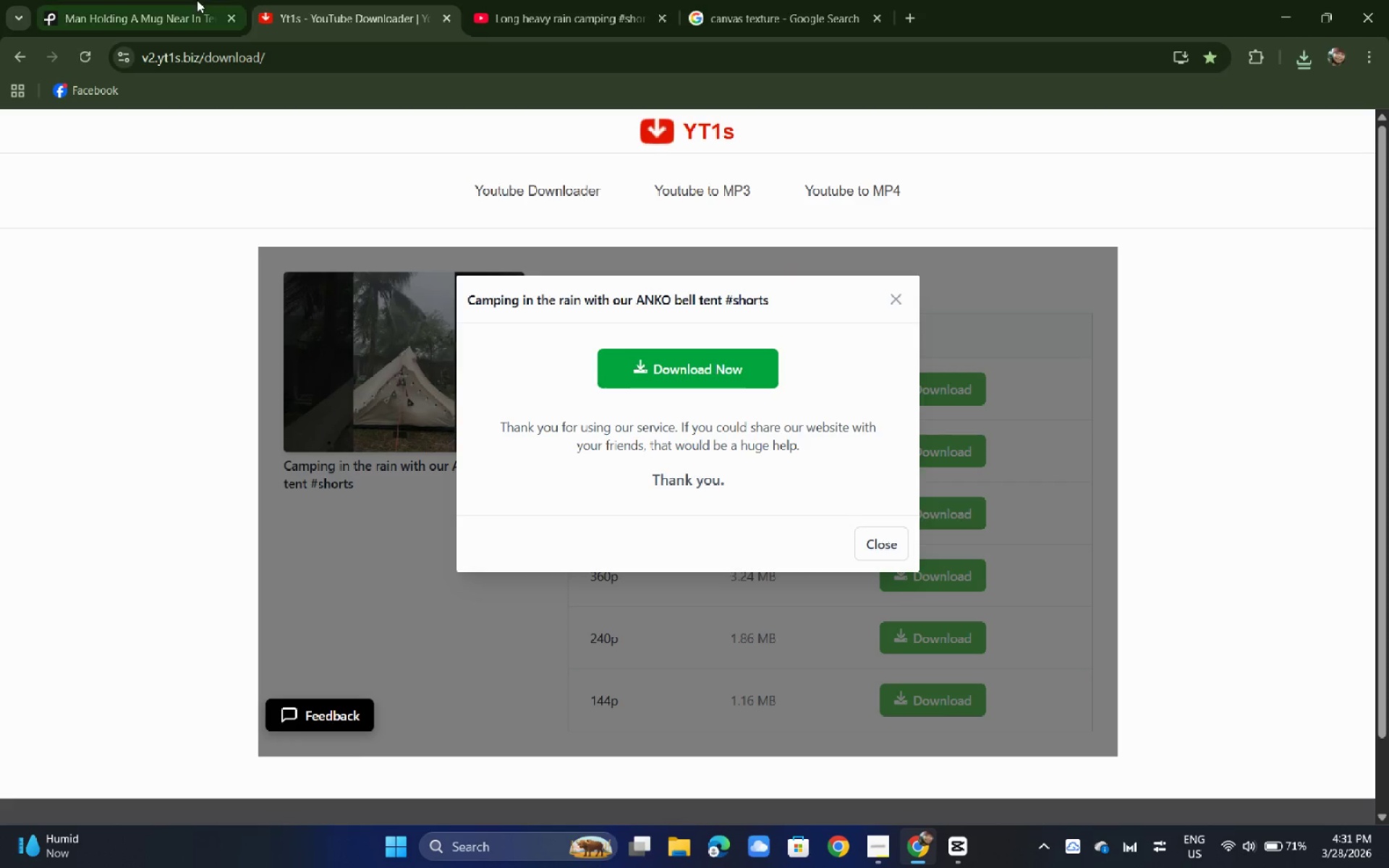 
left_click([197, 1])
 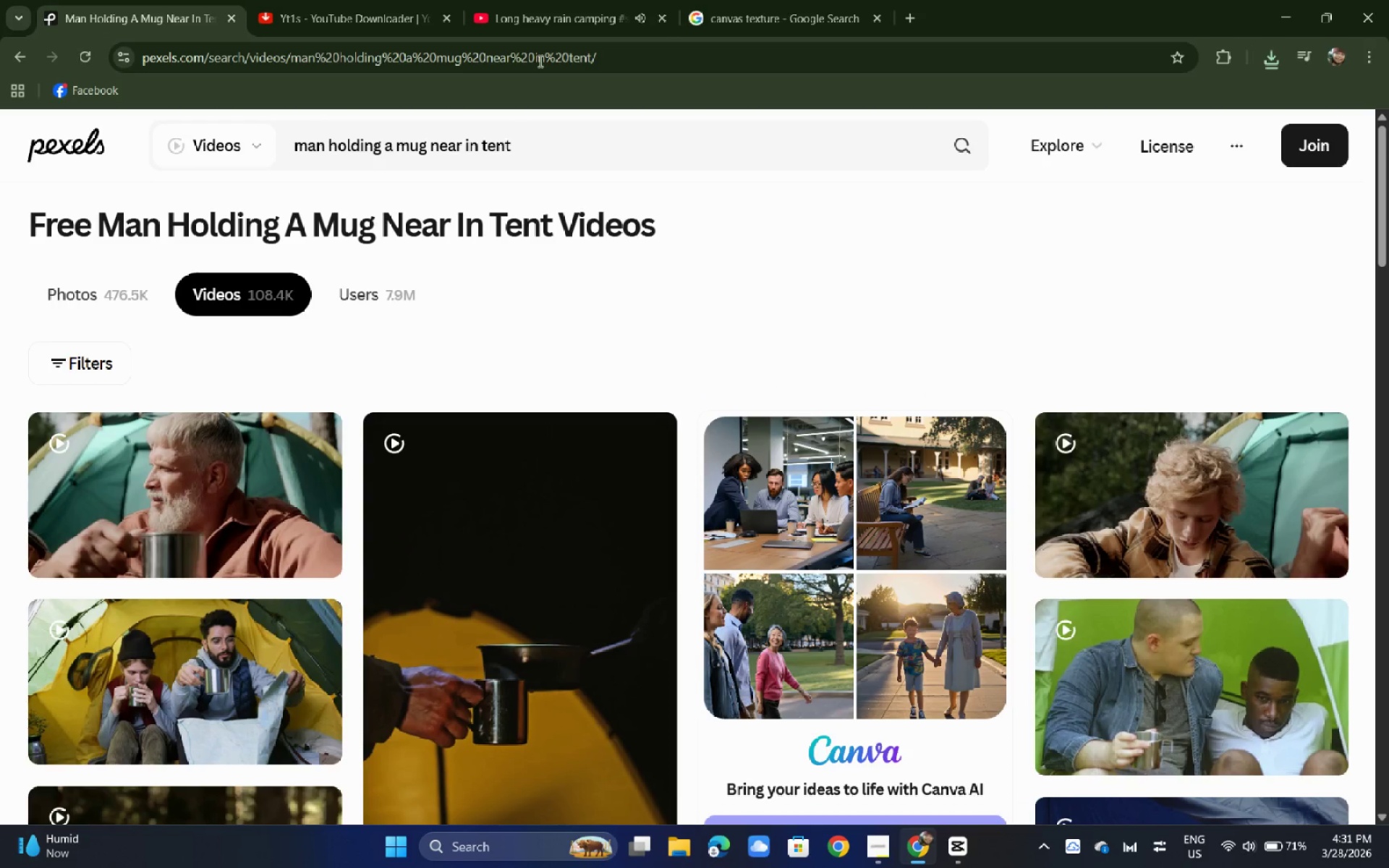 
left_click([556, 0])
 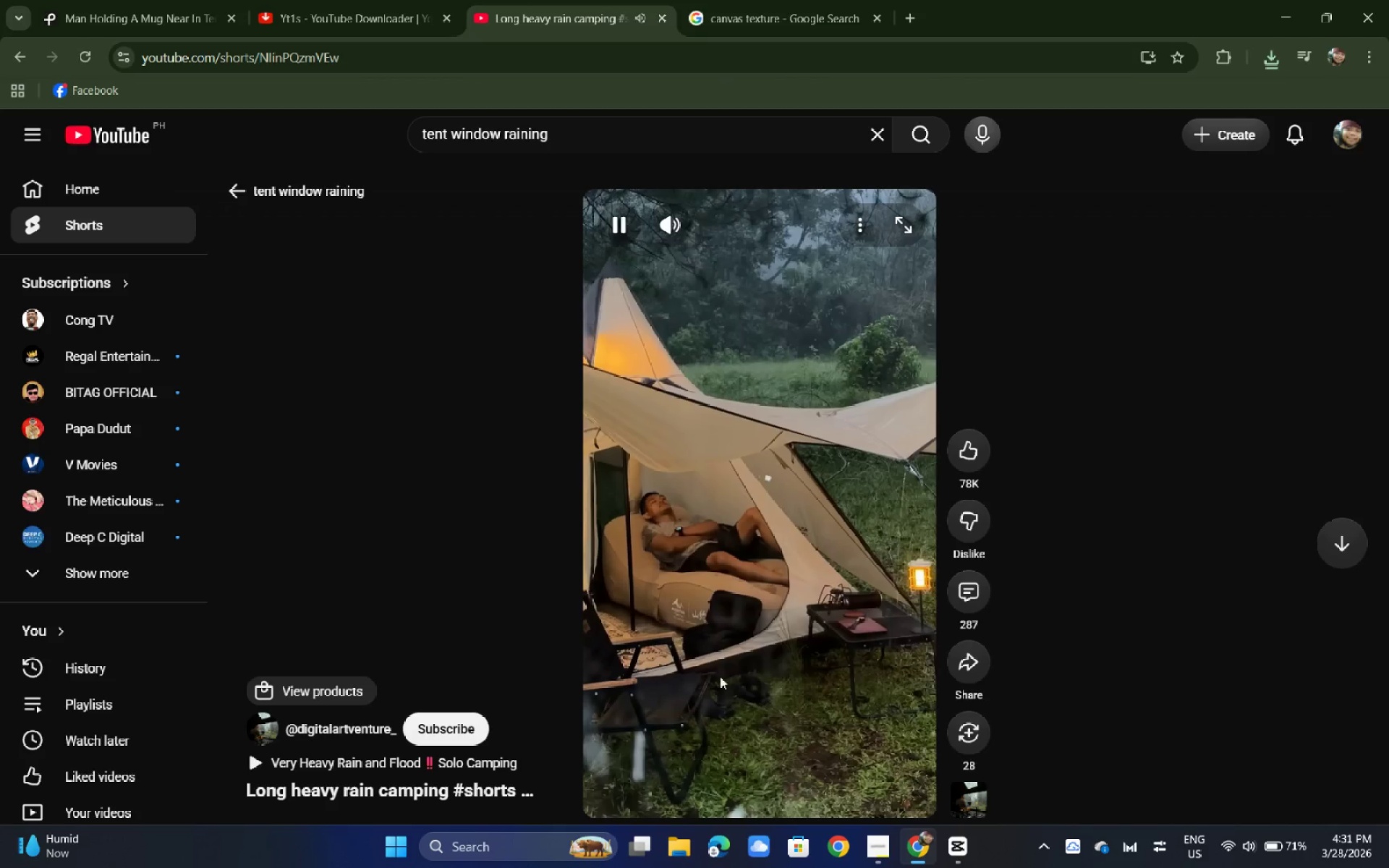 
left_click([734, 549])
 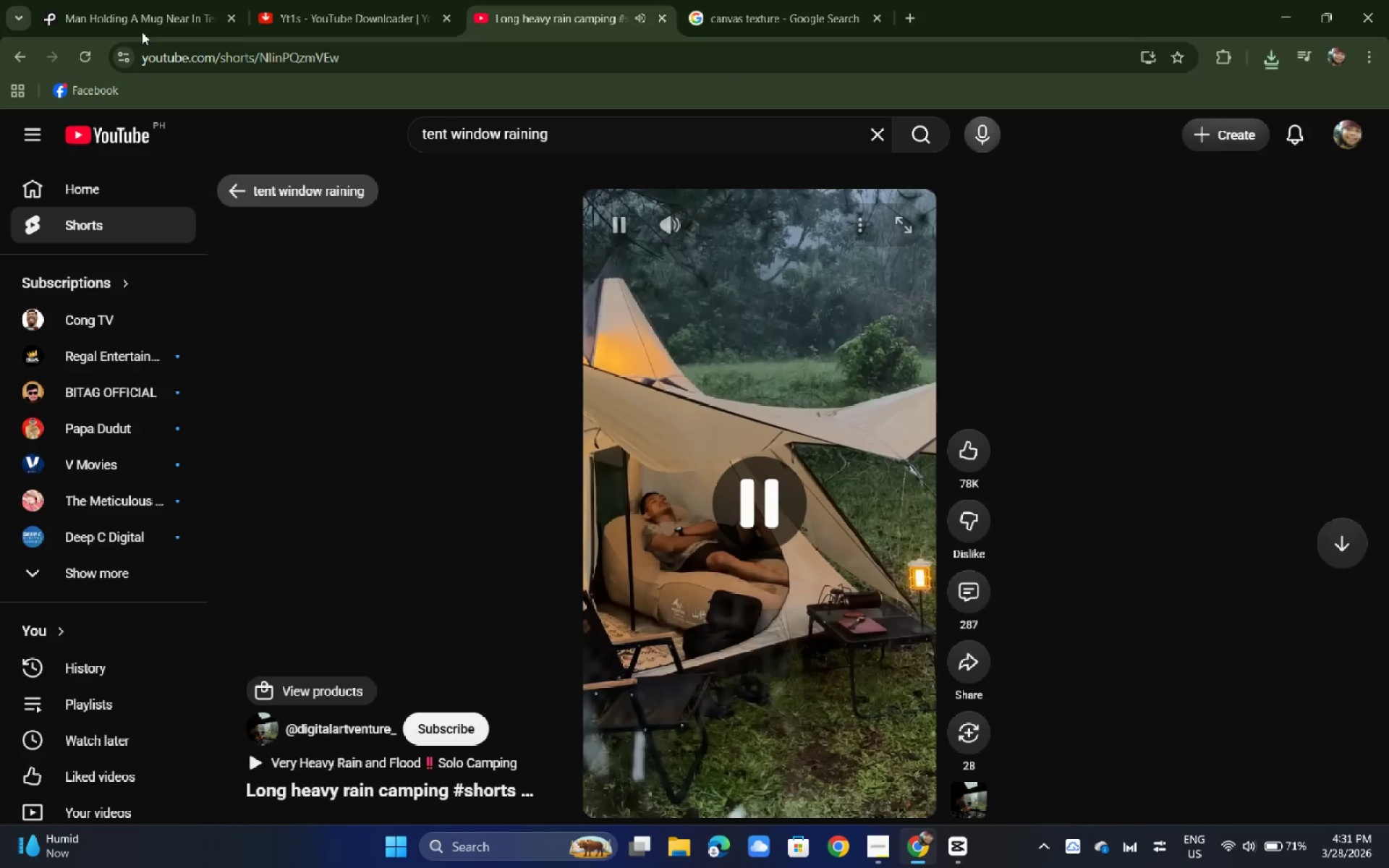 
left_click([141, 0])
 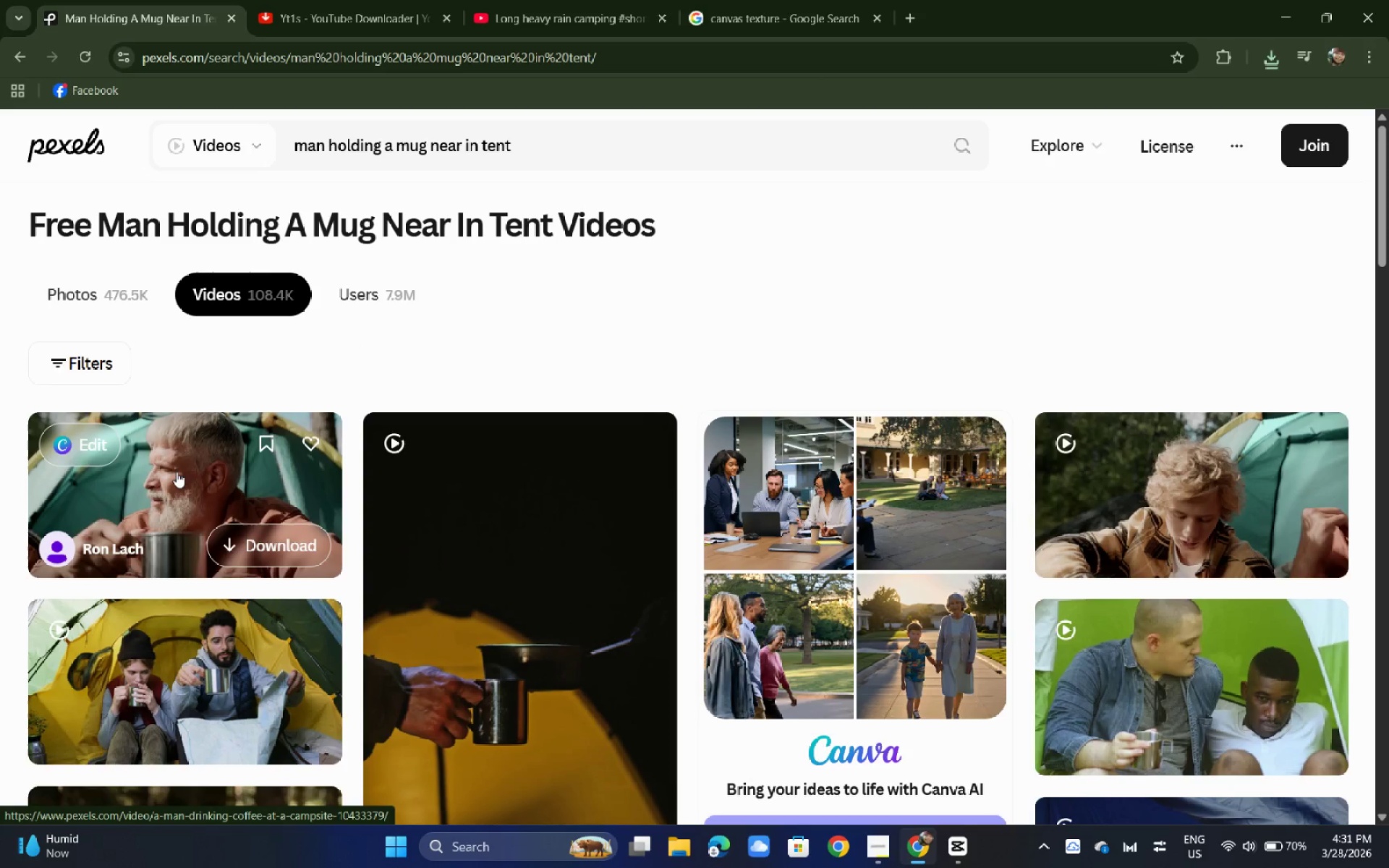 
wait(7.83)
 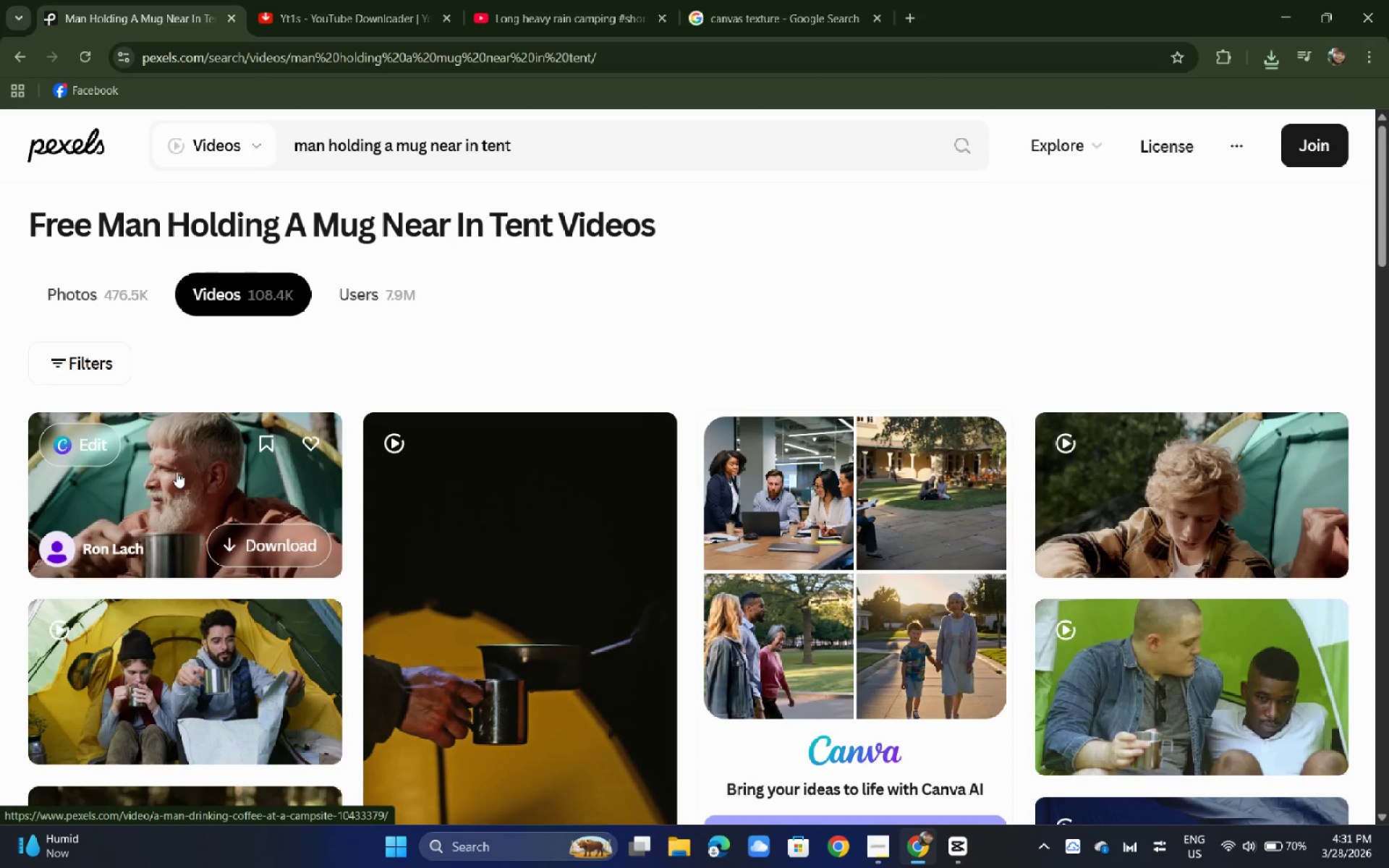 
left_click([177, 472])
 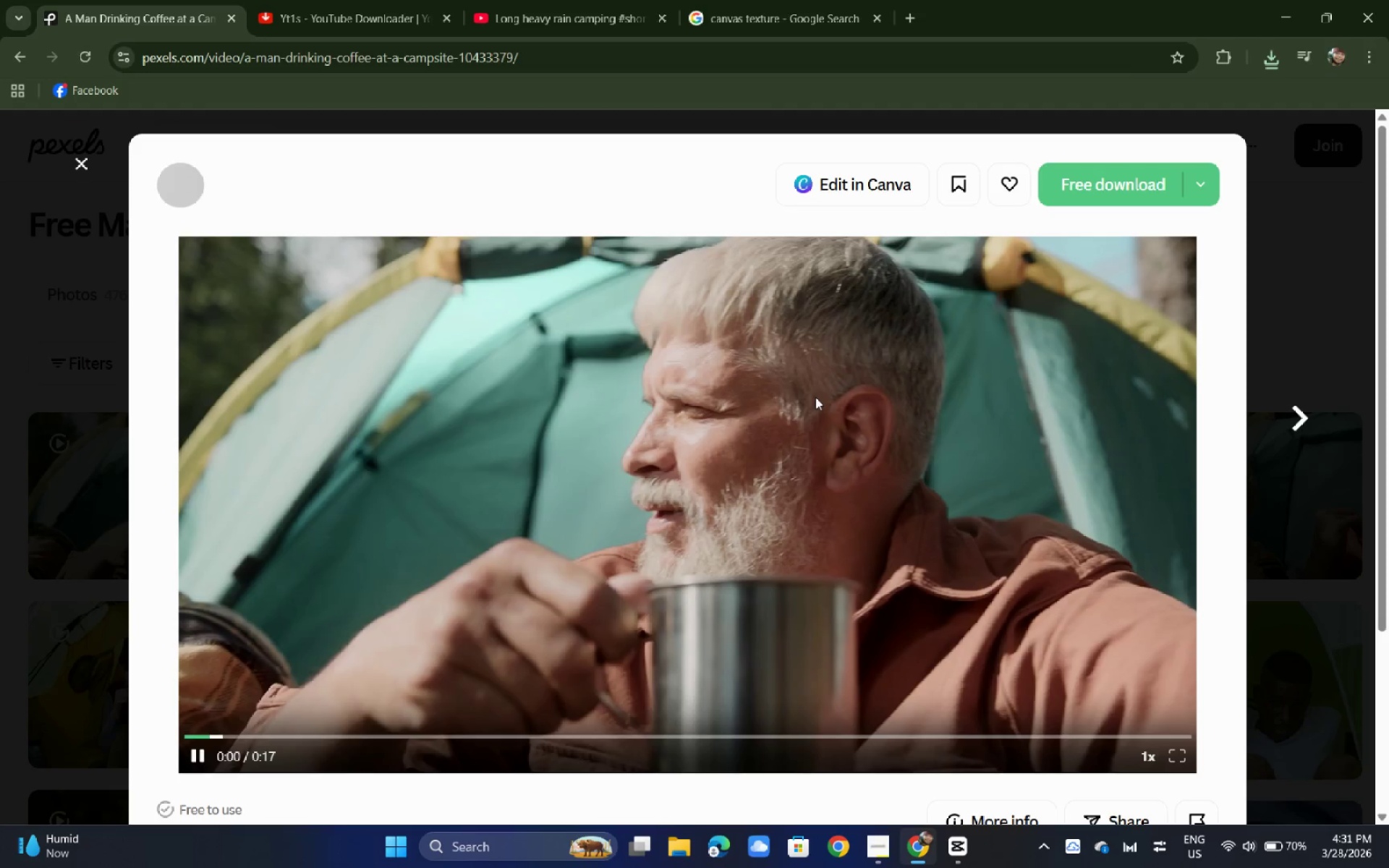 
wait(17.66)
 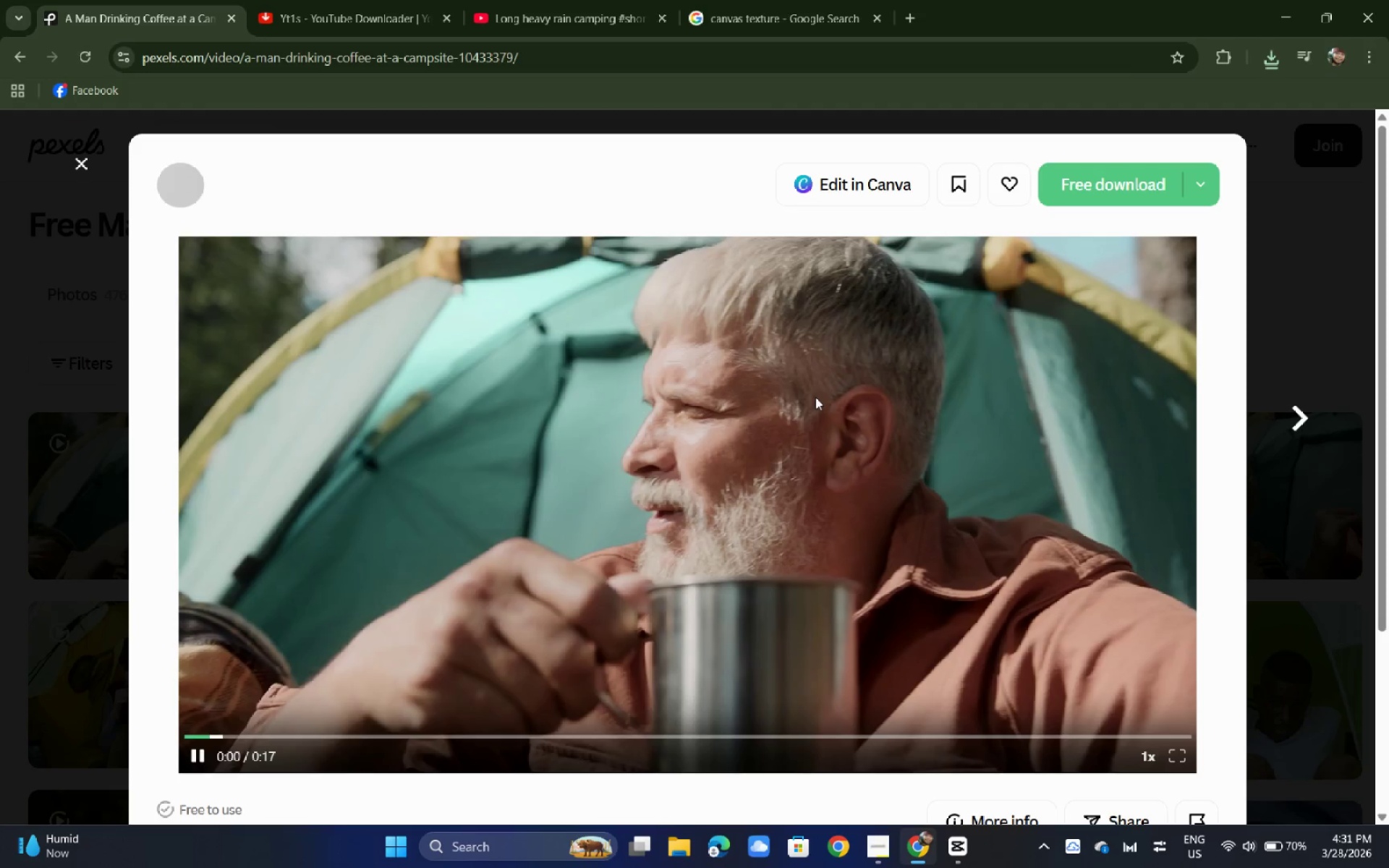 
left_click([1092, 189])
 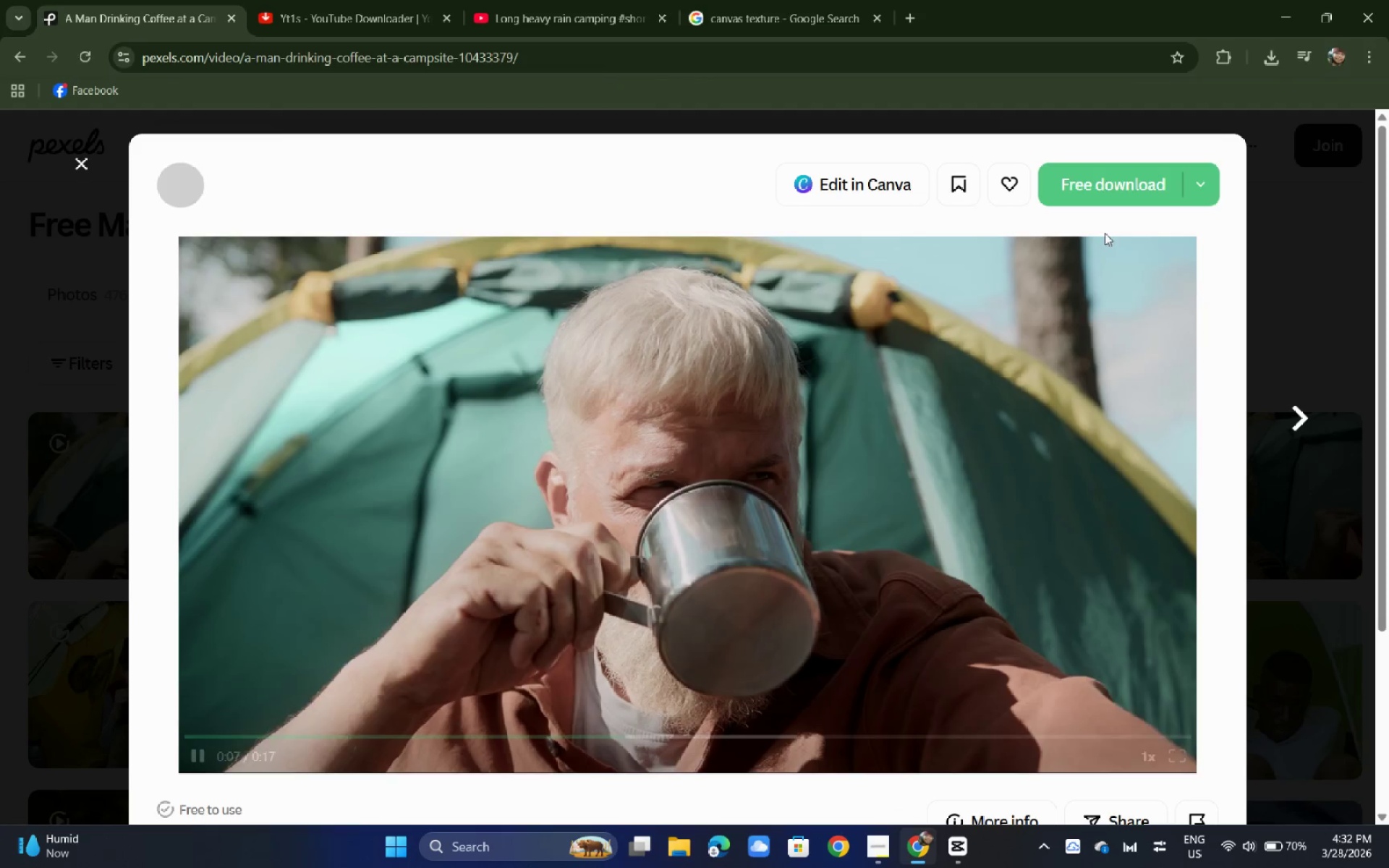 
left_click([1111, 188])
 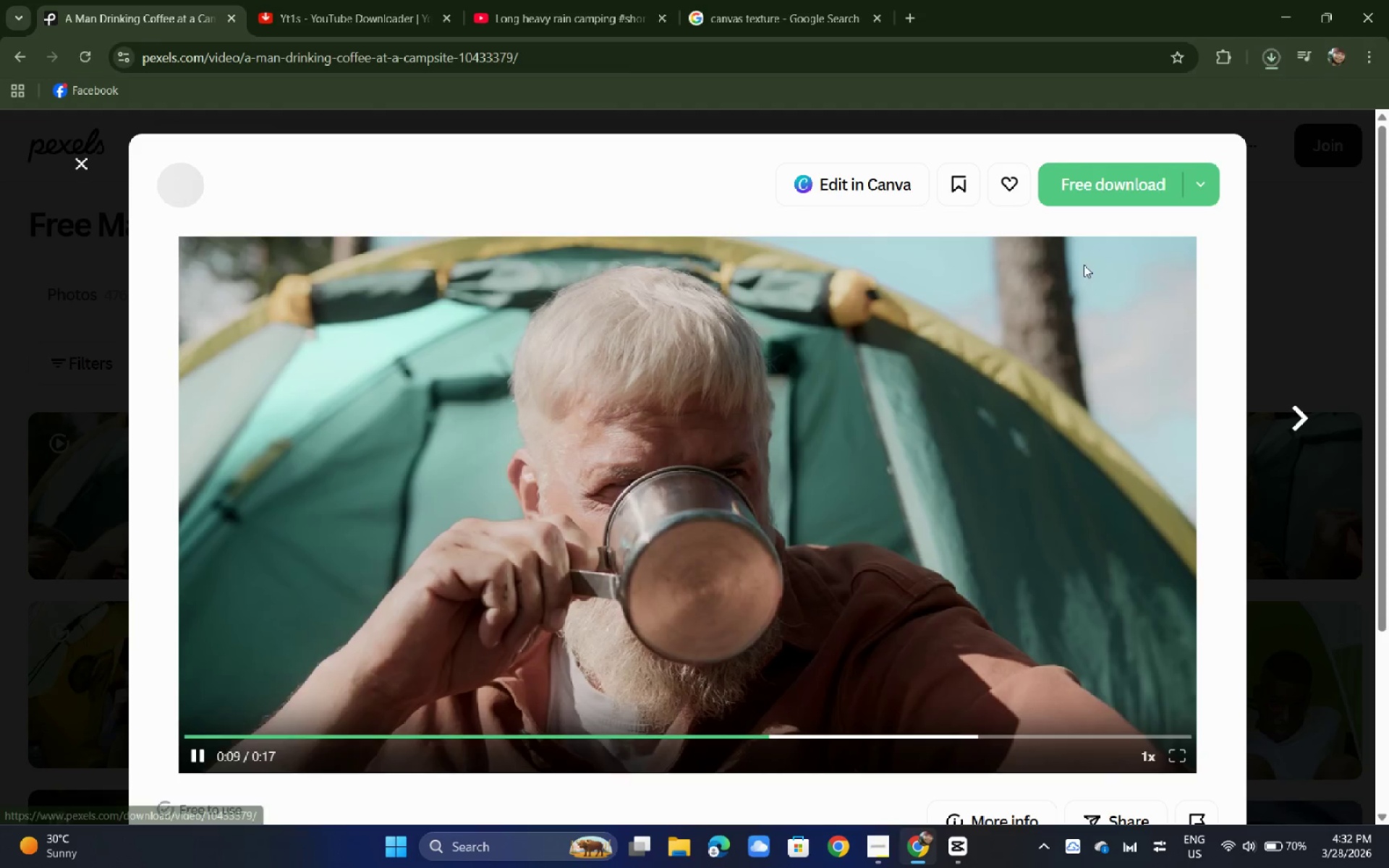 
left_click([1064, 294])
 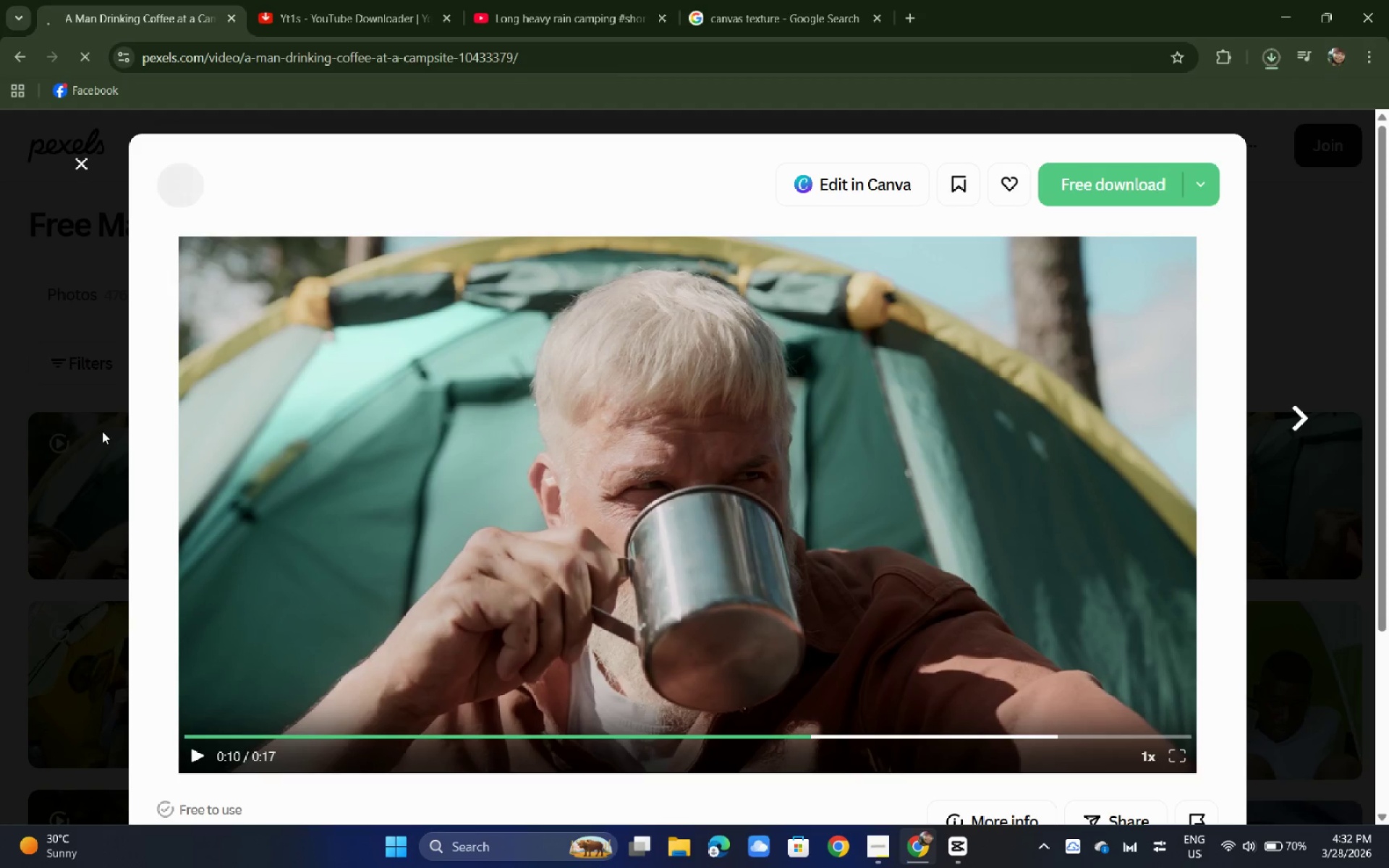 
left_click([0, 445])
 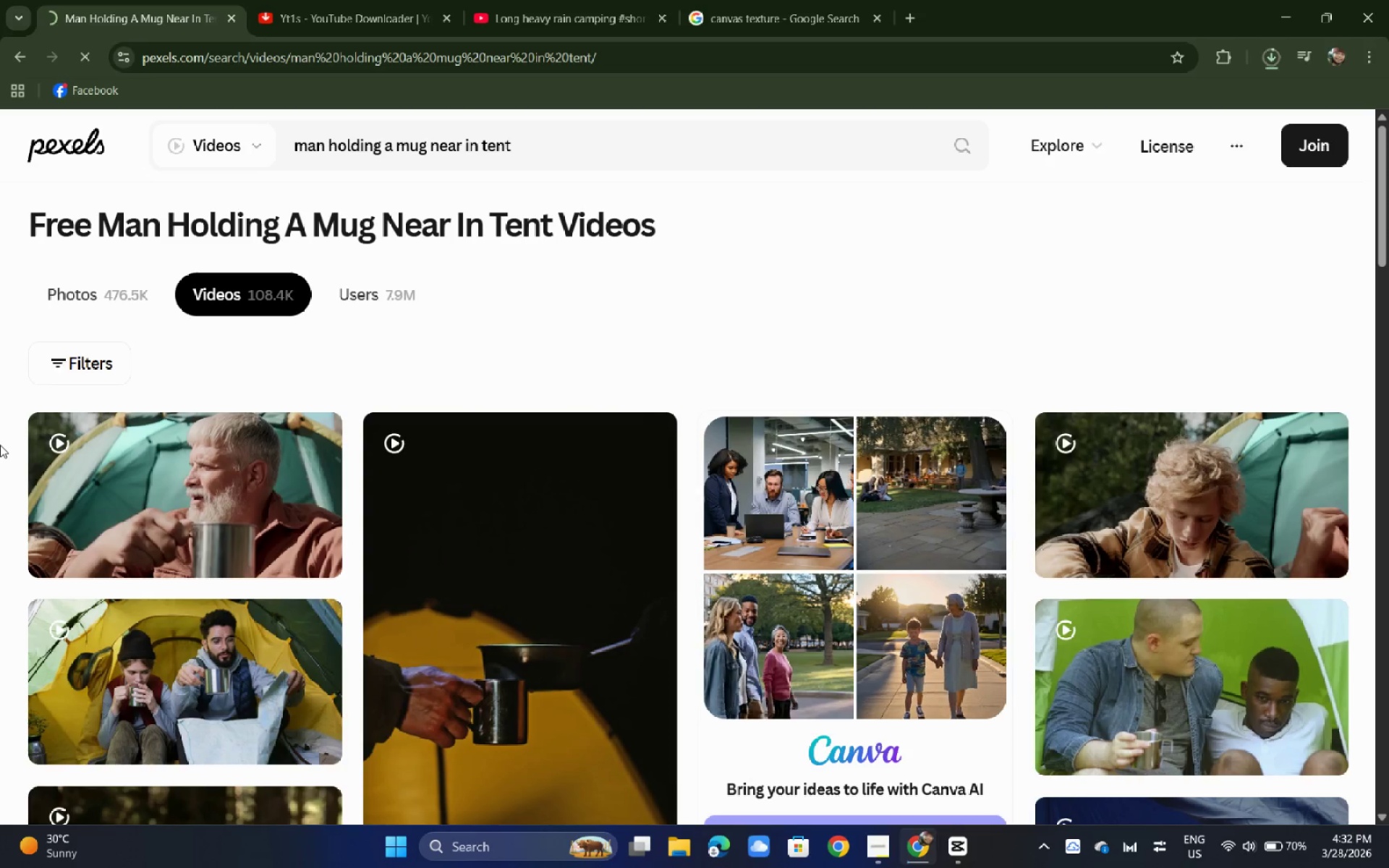 
scroll: coordinate [37, 436], scroll_direction: down, amount: 23.0
 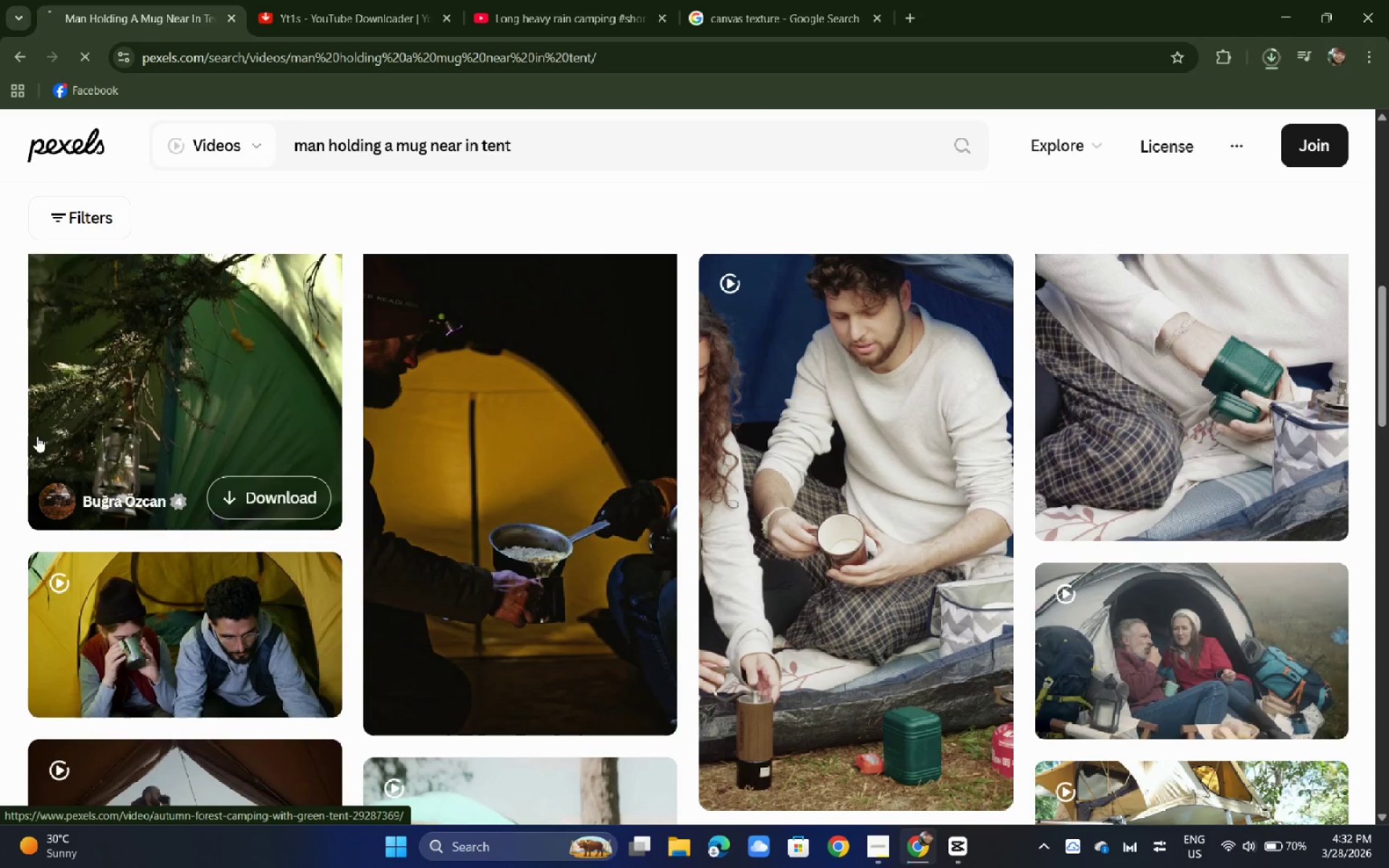 
scroll: coordinate [37, 436], scroll_direction: up, amount: 8.0
 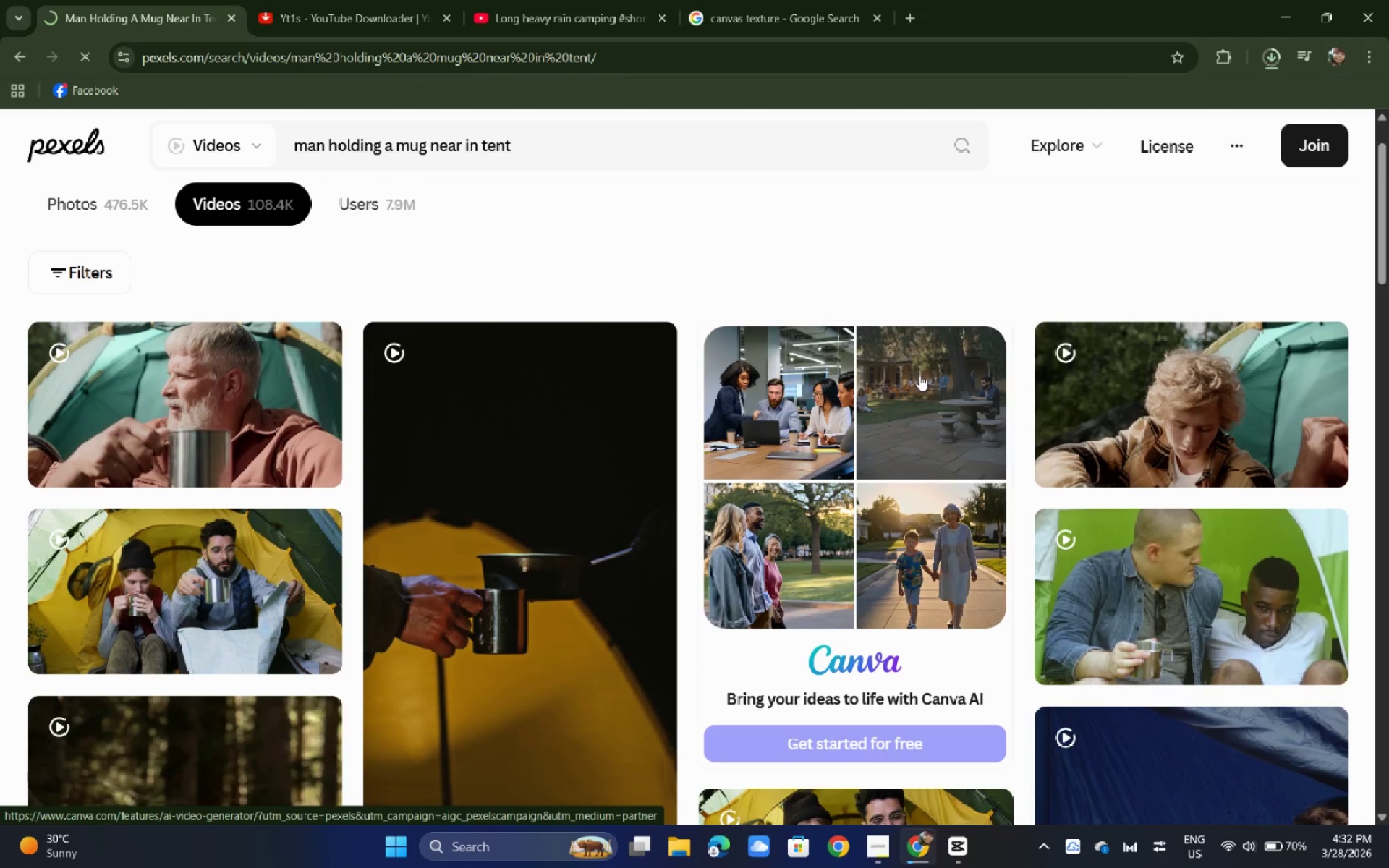 
wait(8.51)
 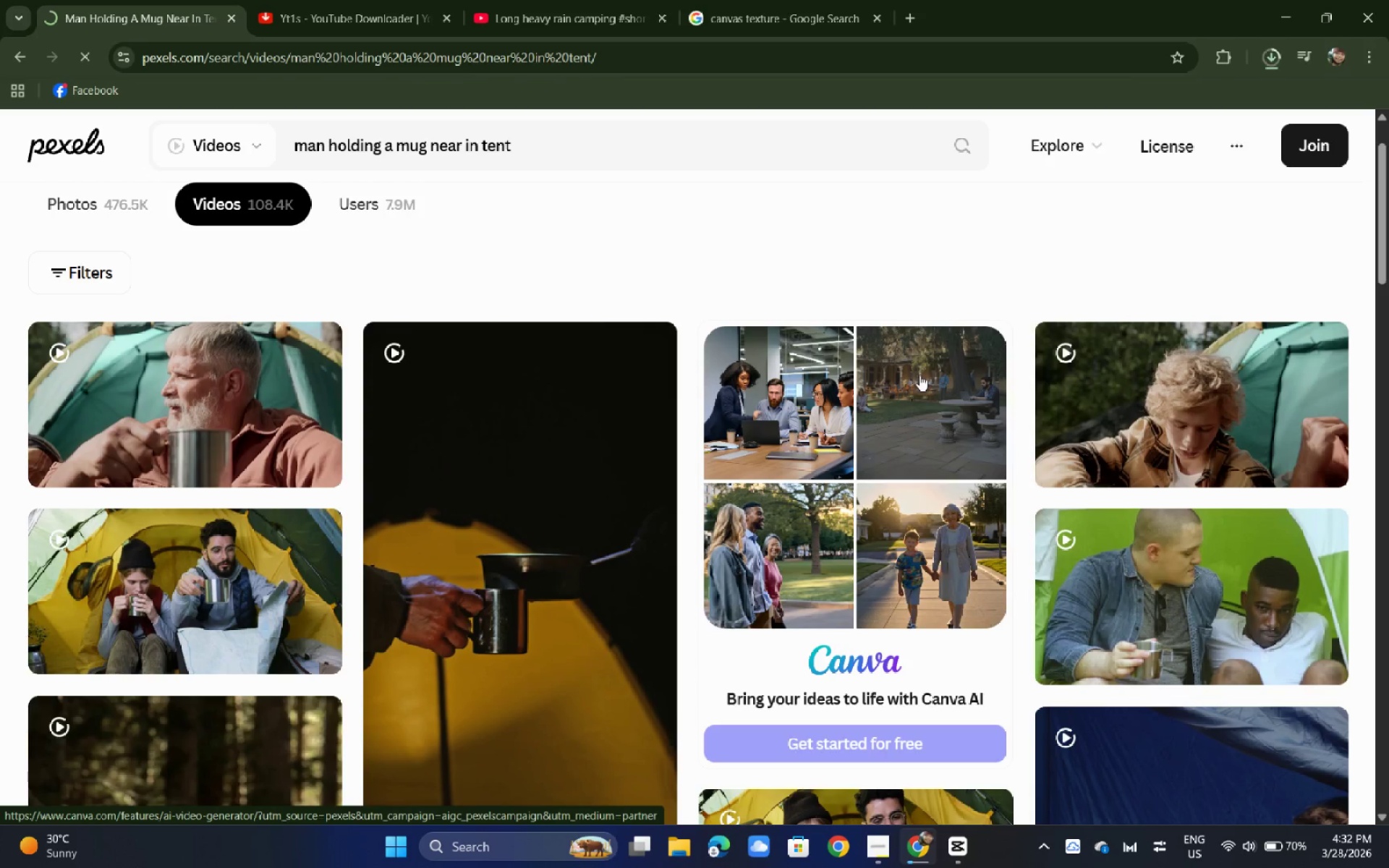 
left_click_drag(start_coordinate=[325, 148], to_coordinate=[285, 153])
 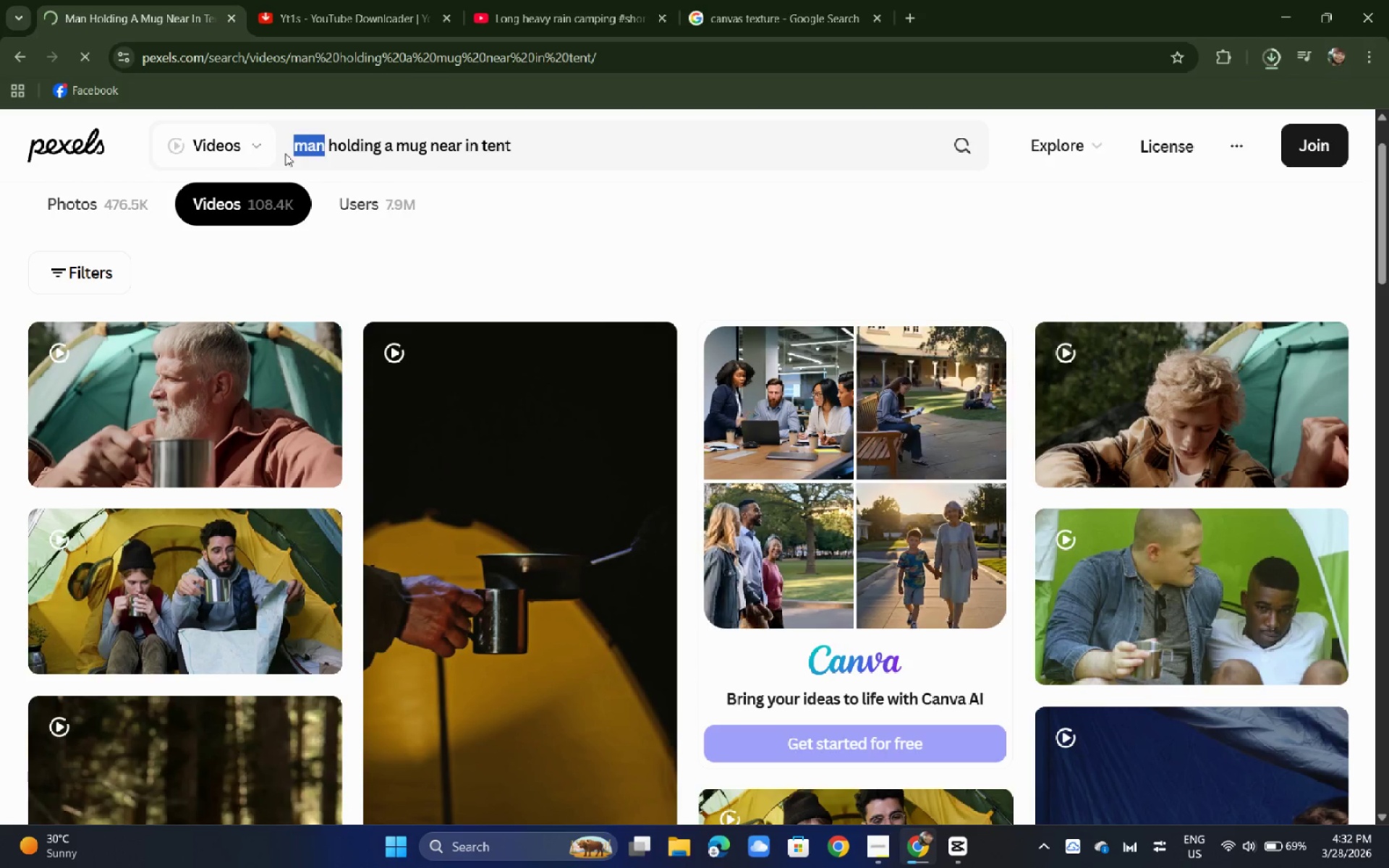 
type(hands')
key(Backspace)
 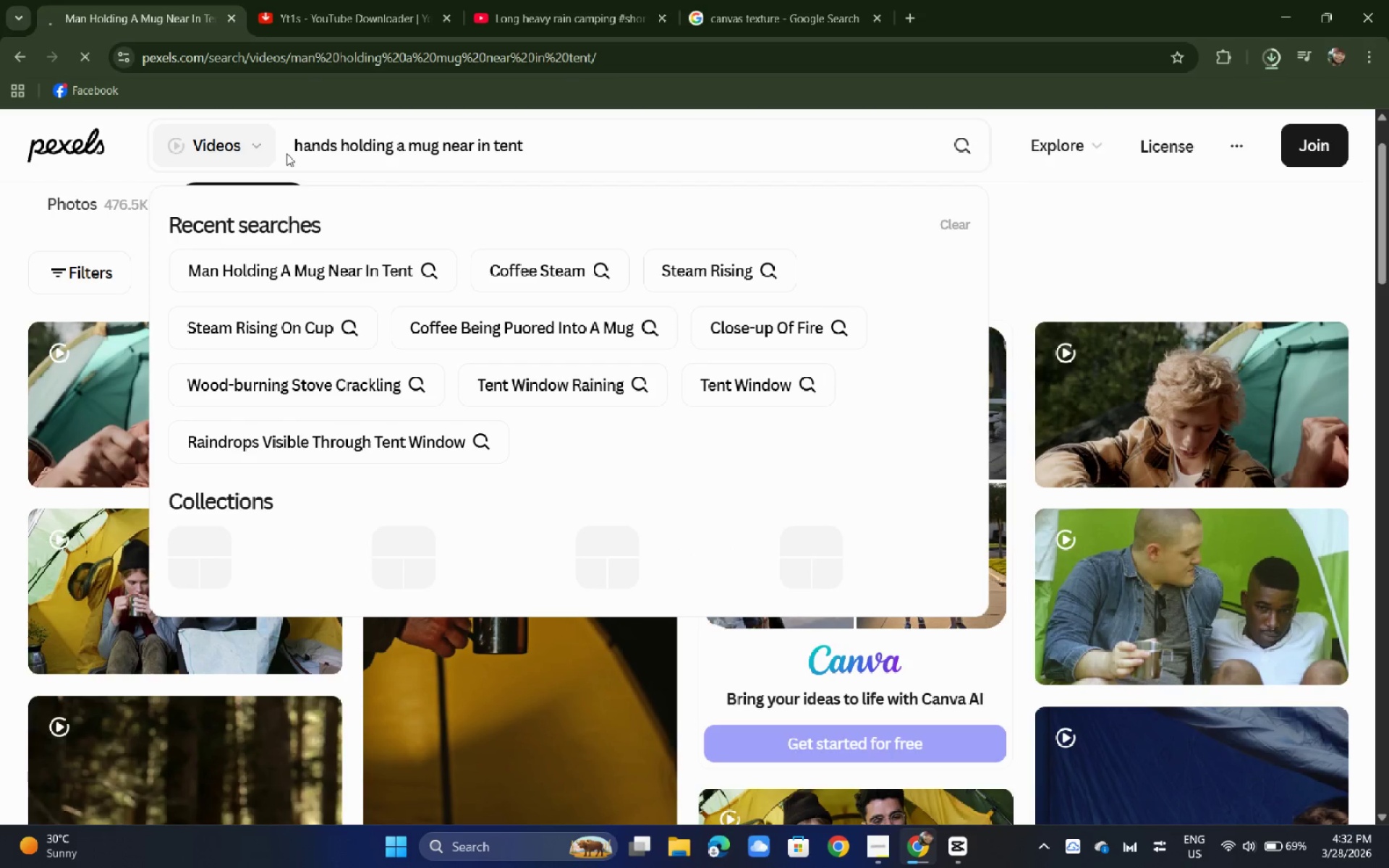 
key(Enter)
 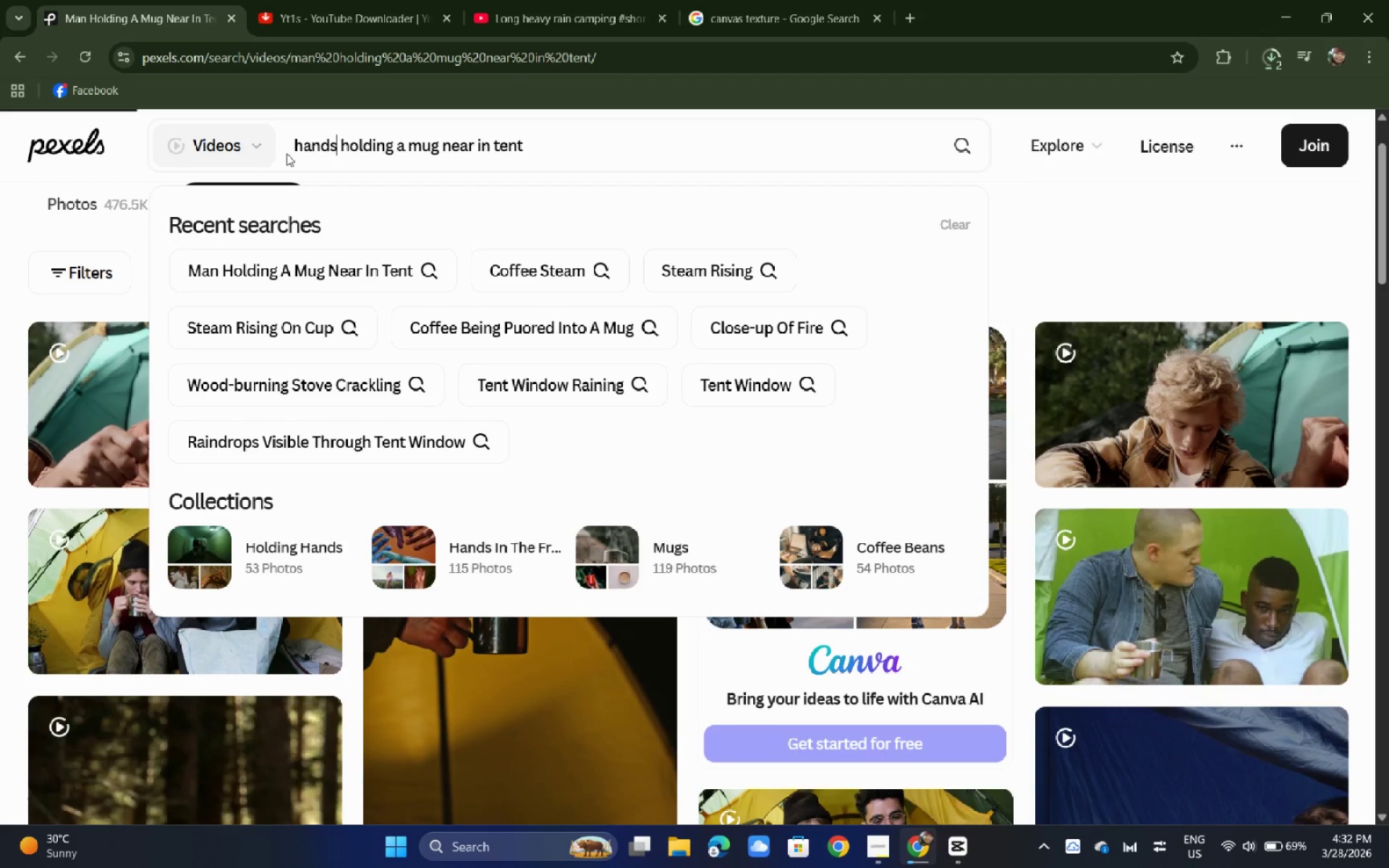 
left_click([1275, 69])
 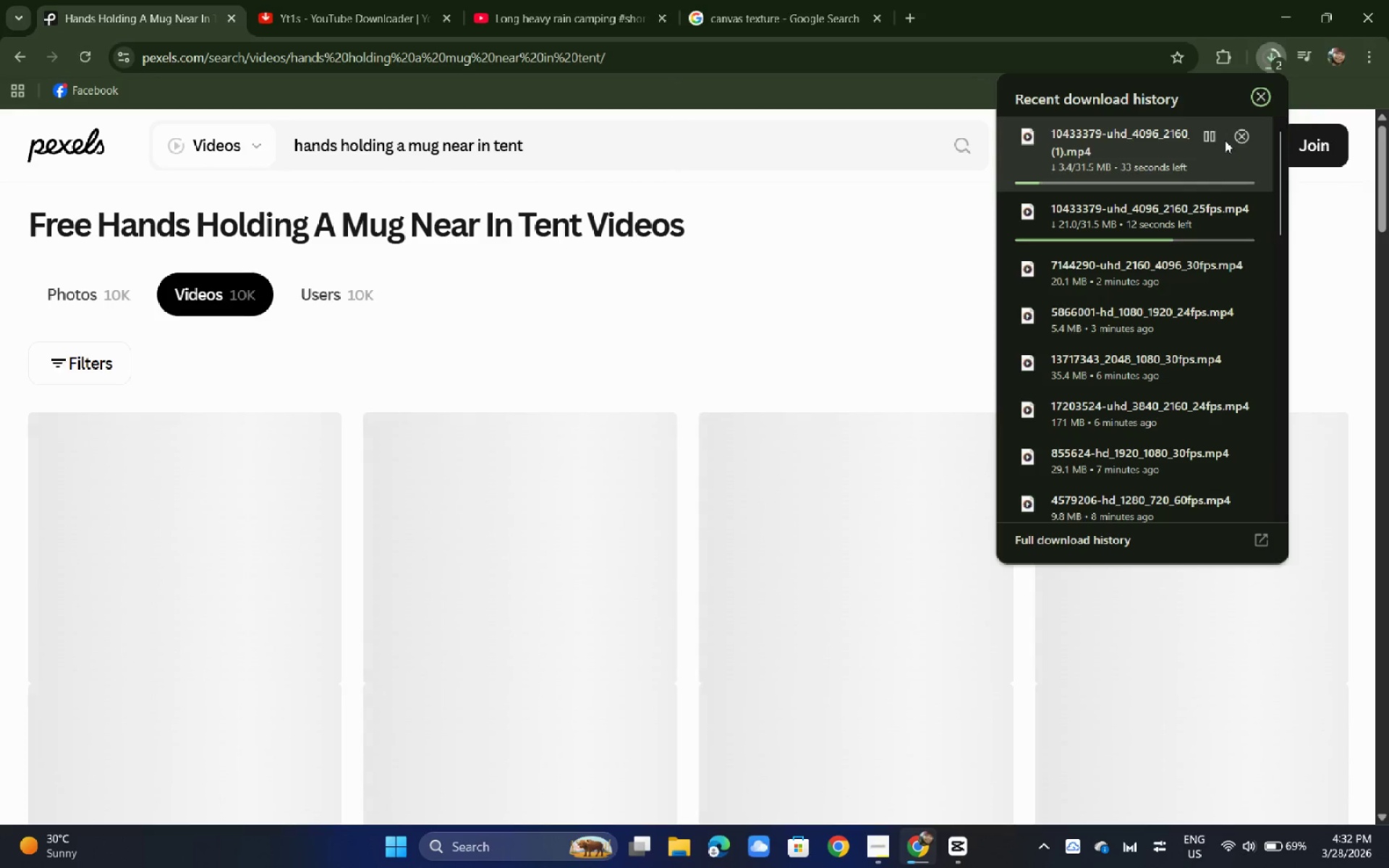 
left_click([1244, 137])
 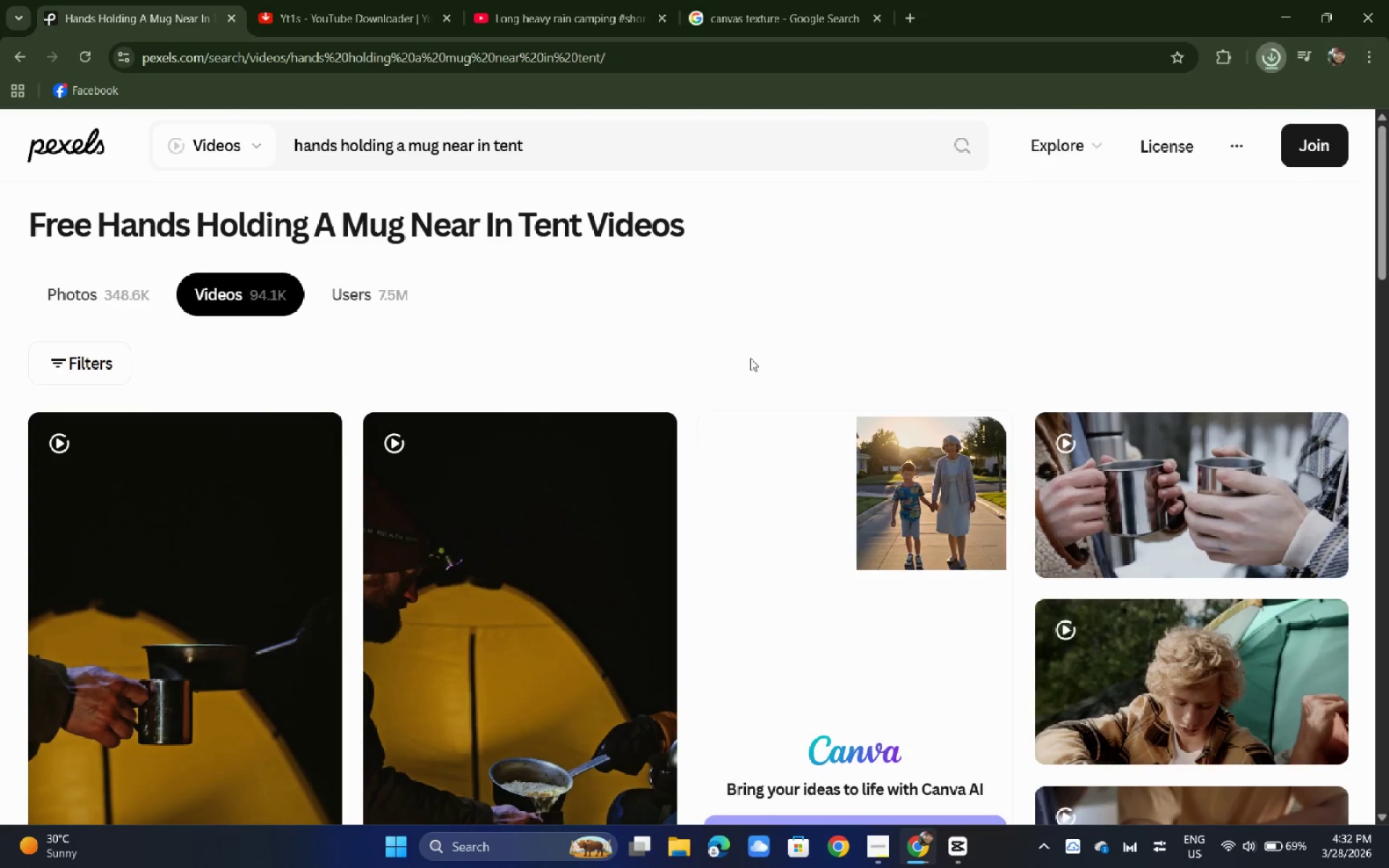 
scroll: coordinate [481, 464], scroll_direction: down, amount: 2.0
 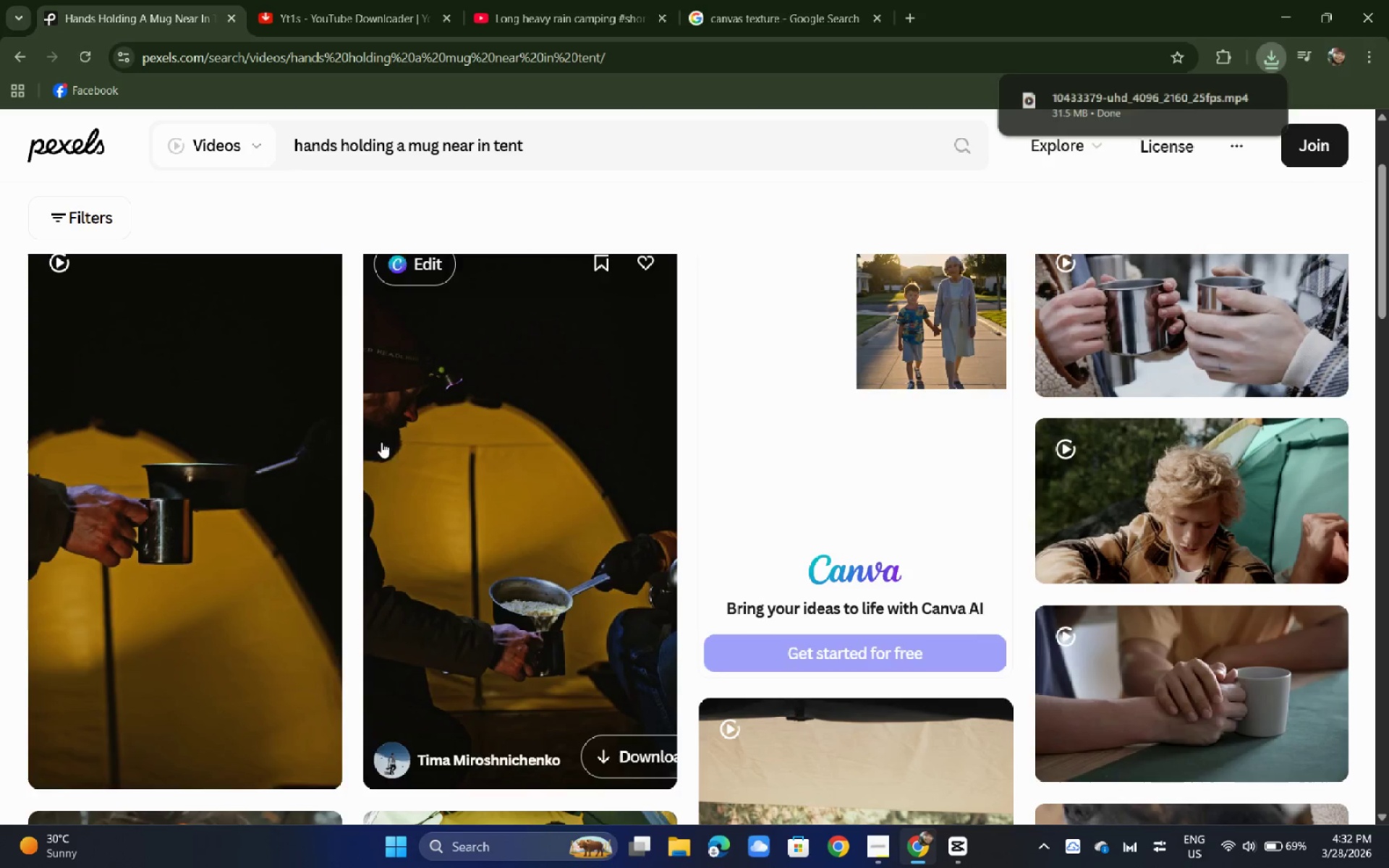 
left_click([188, 461])
 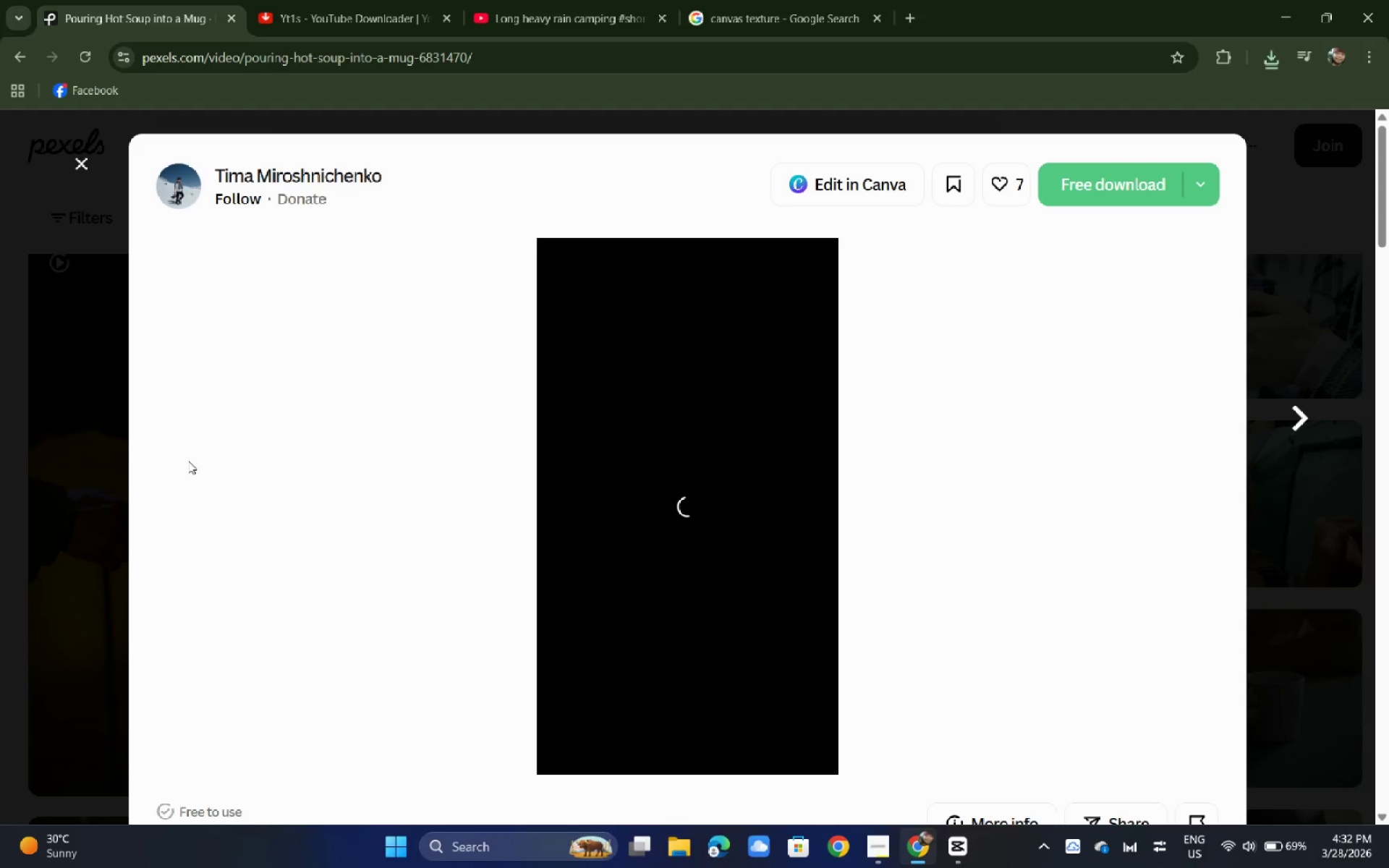 
wait(10.38)
 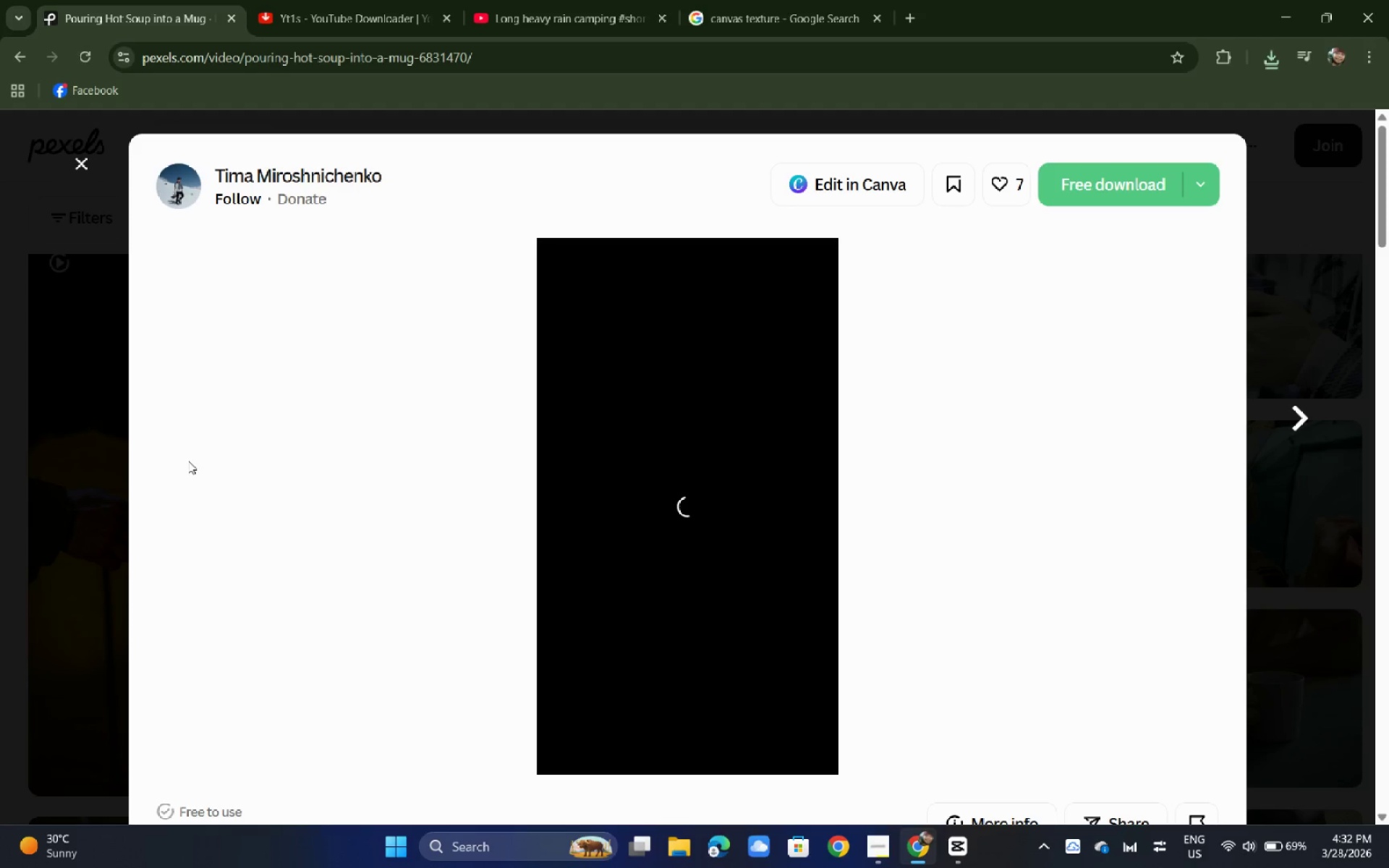 
left_click_drag(start_coordinate=[582, 737], to_coordinate=[506, 740])
 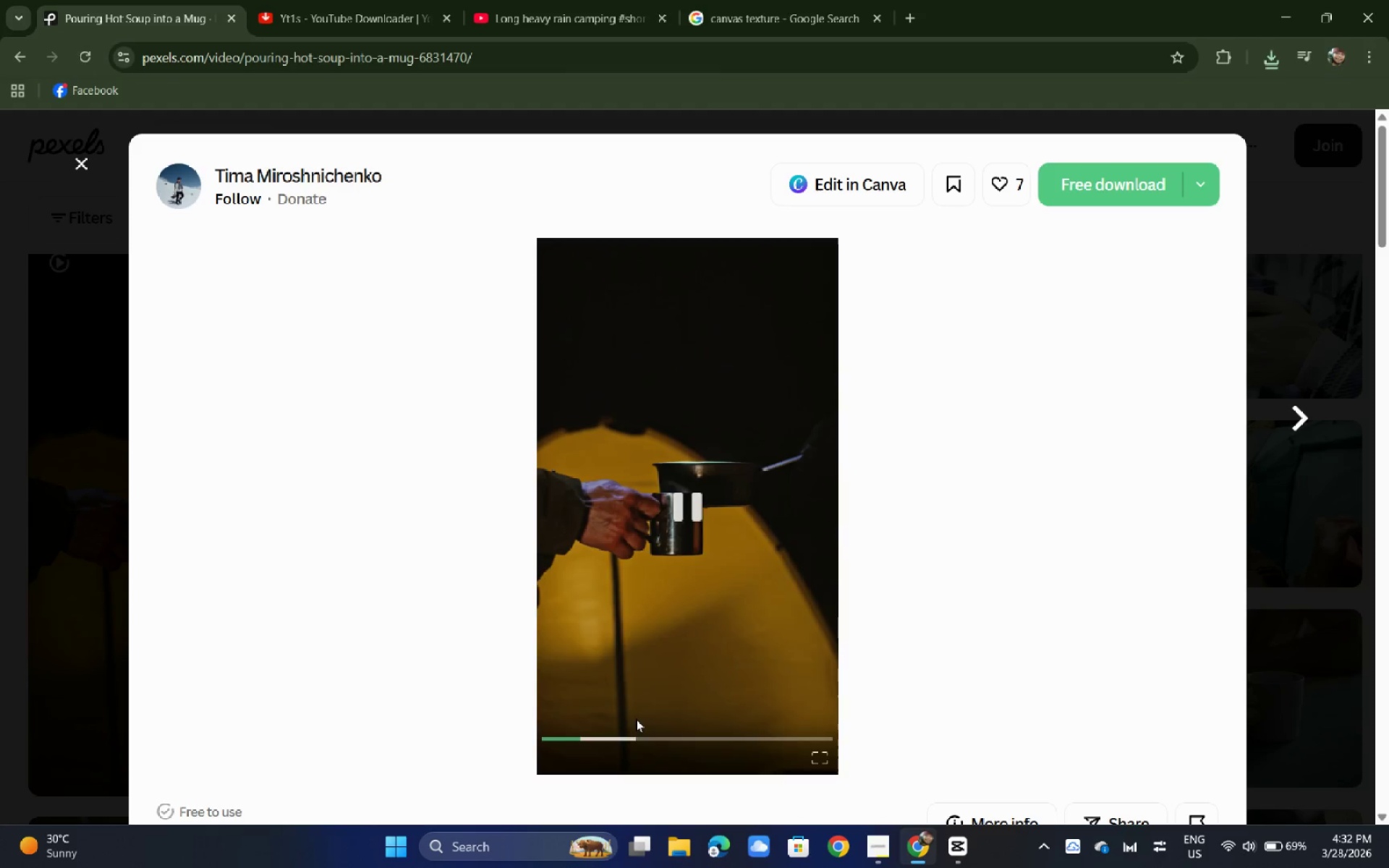 
left_click_drag(start_coordinate=[603, 737], to_coordinate=[514, 737])
 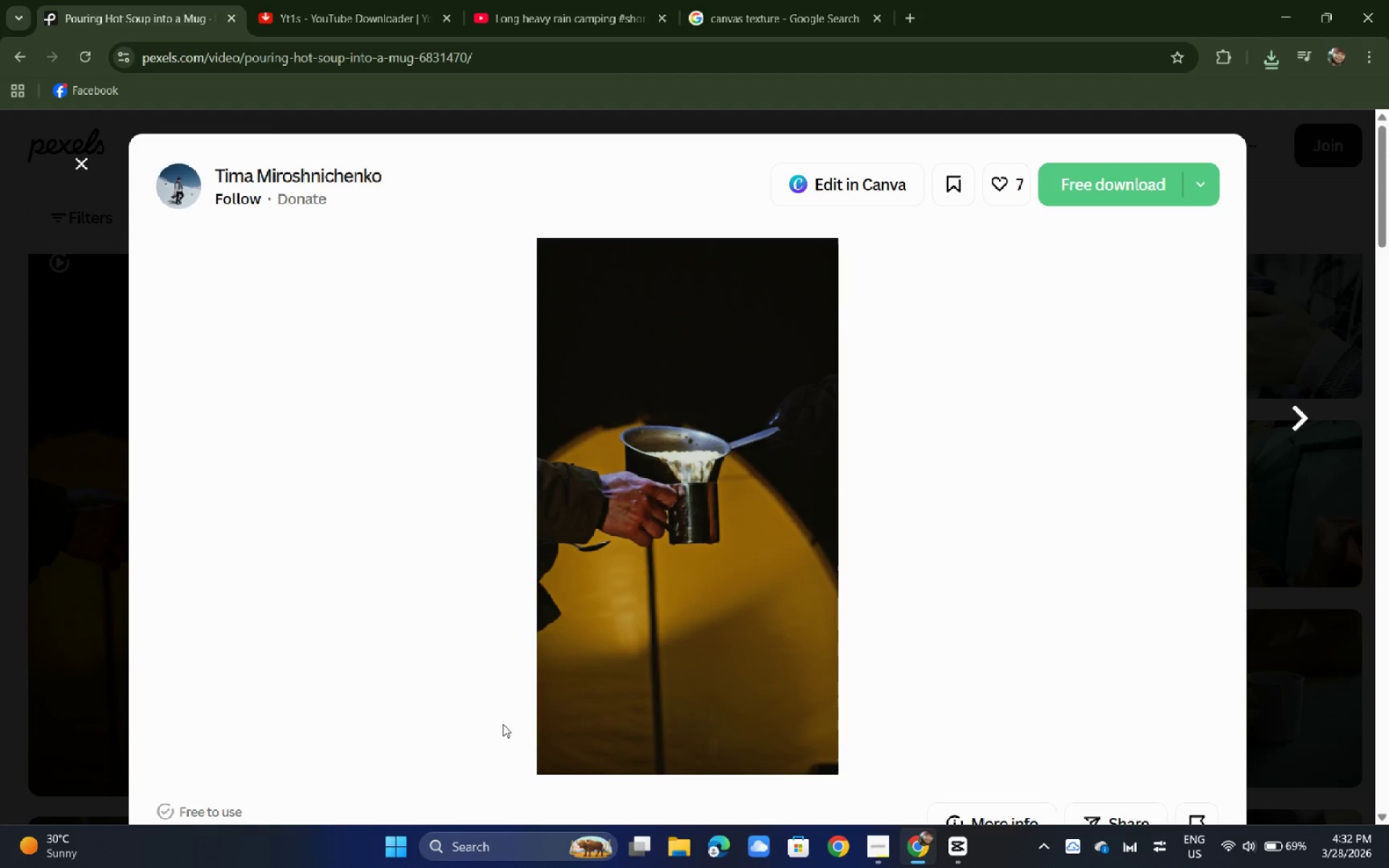 
wait(5.45)
 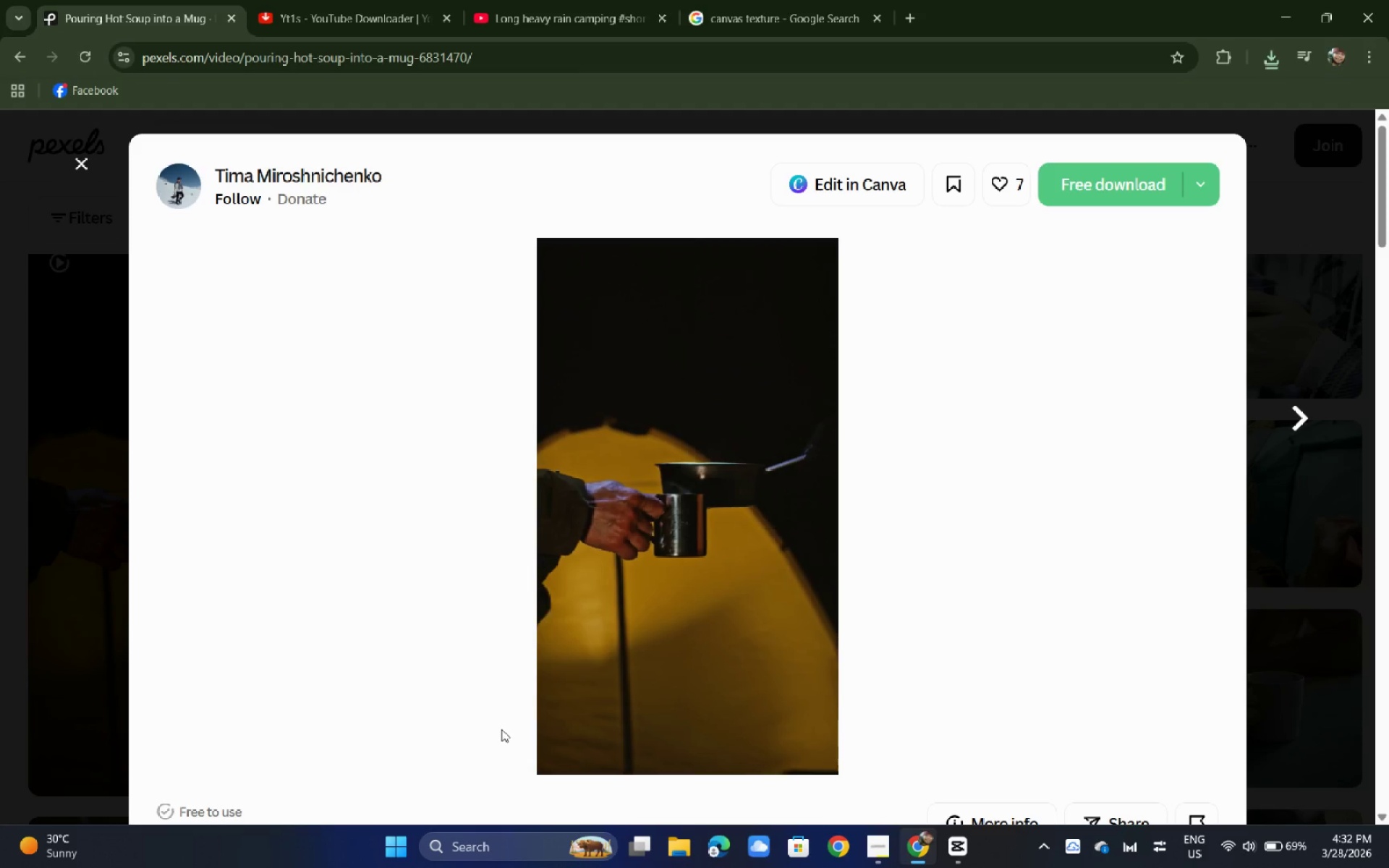 
left_click([1093, 189])
 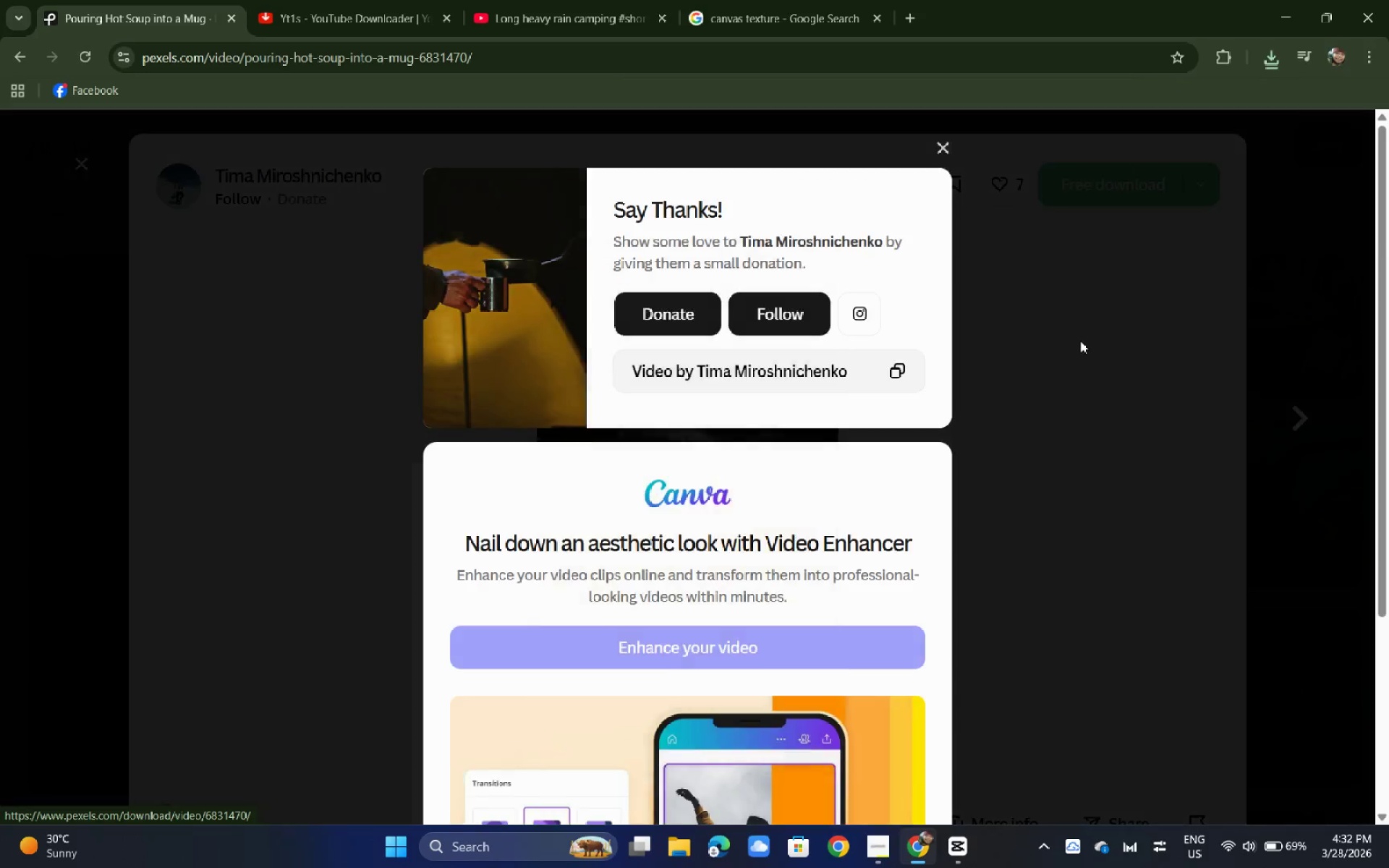 
left_click([1080, 341])
 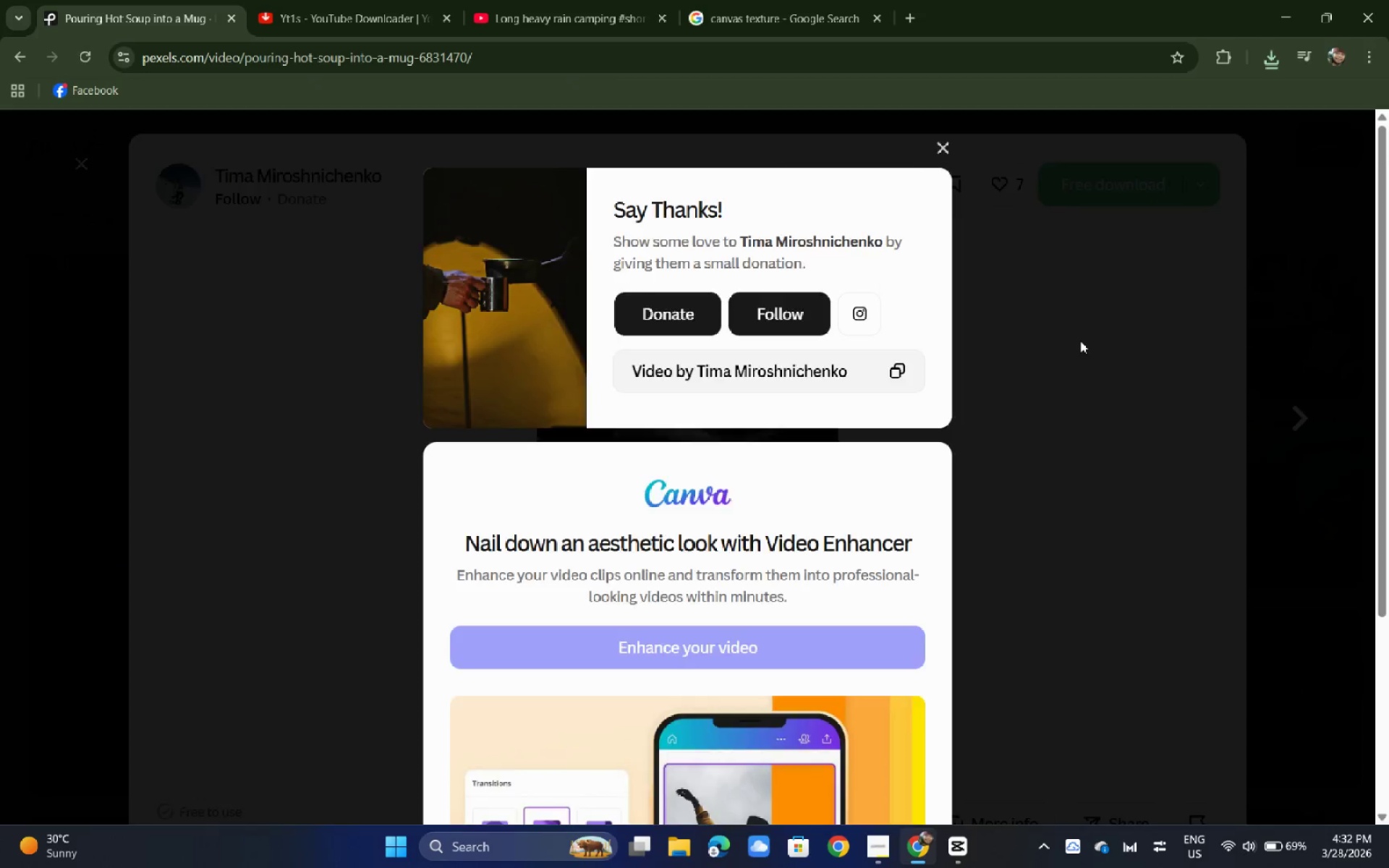 
scroll: coordinate [464, 377], scroll_direction: down, amount: 11.0
 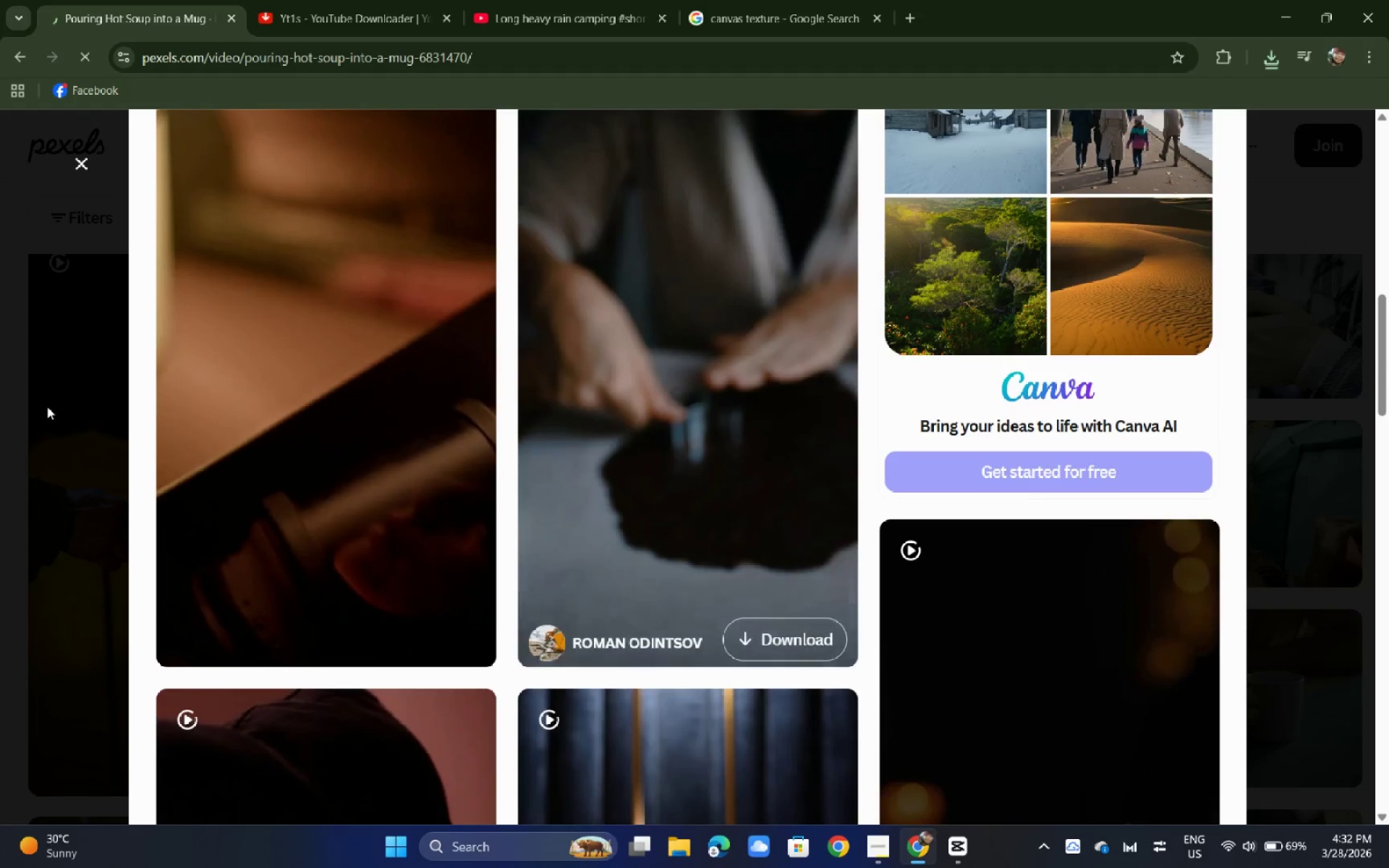 
left_click([12, 408])
 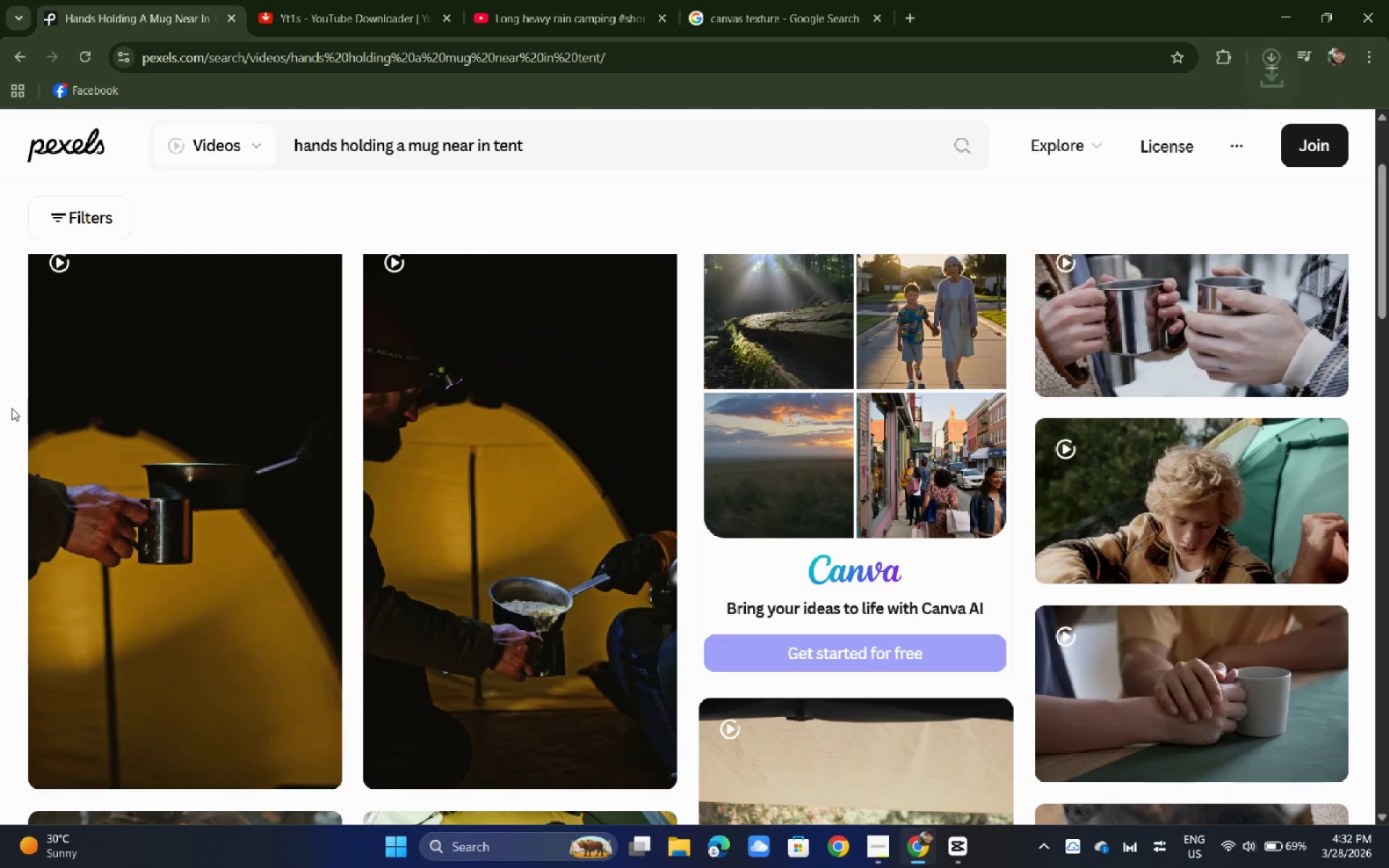 
scroll: coordinate [19, 409], scroll_direction: down, amount: 5.0
 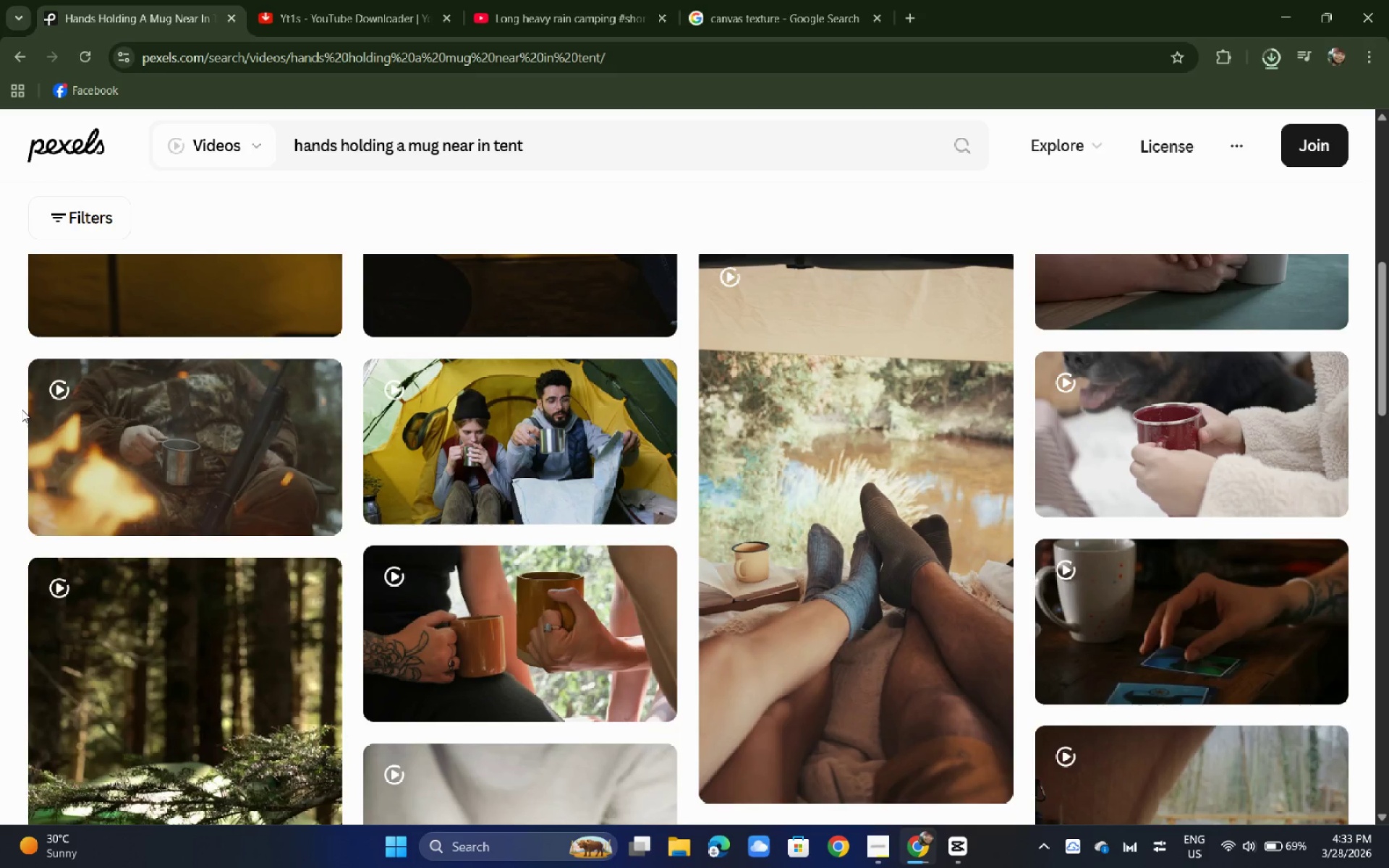 
wait(5.96)
 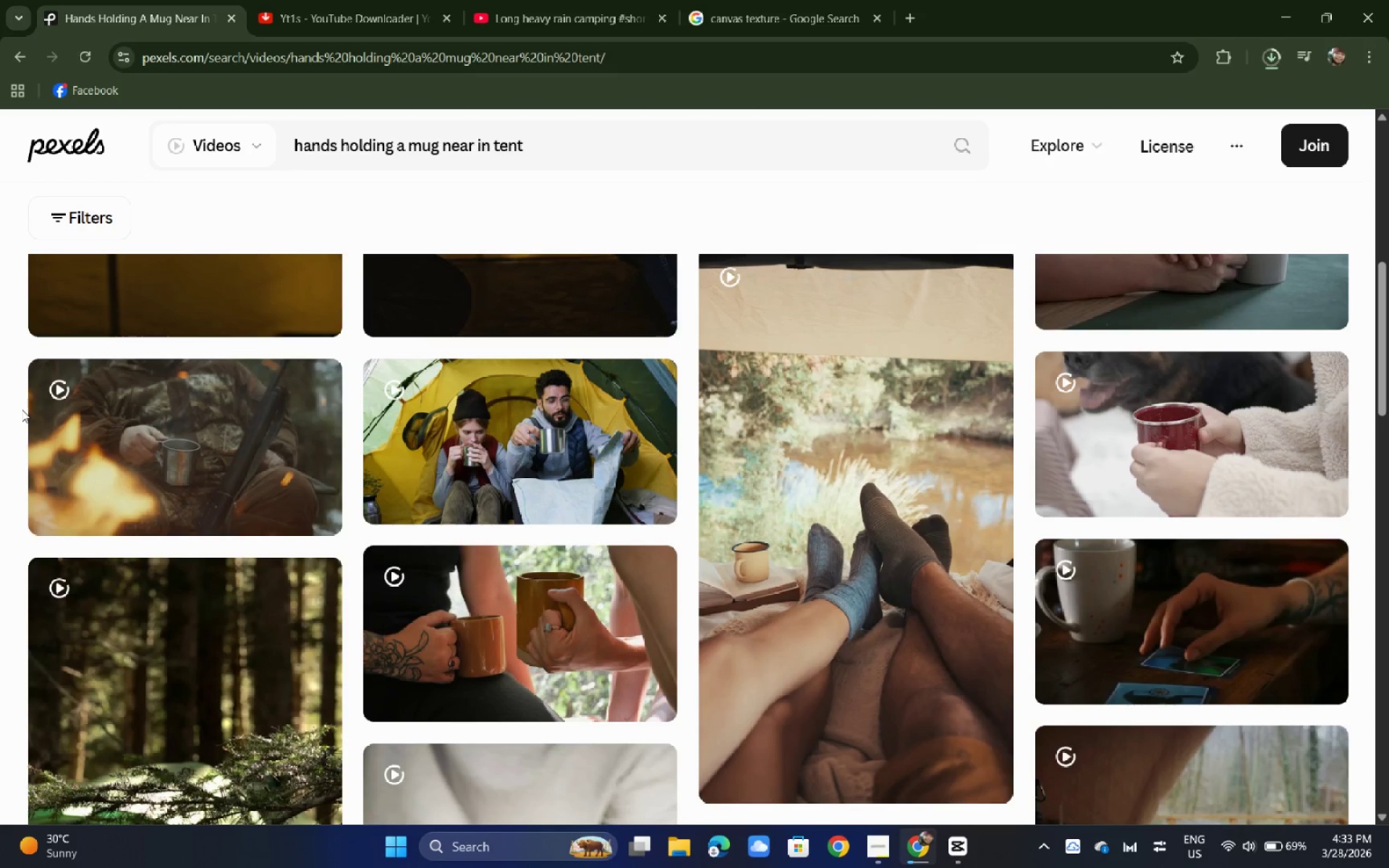 
scroll: coordinate [22, 409], scroll_direction: down, amount: 9.0
 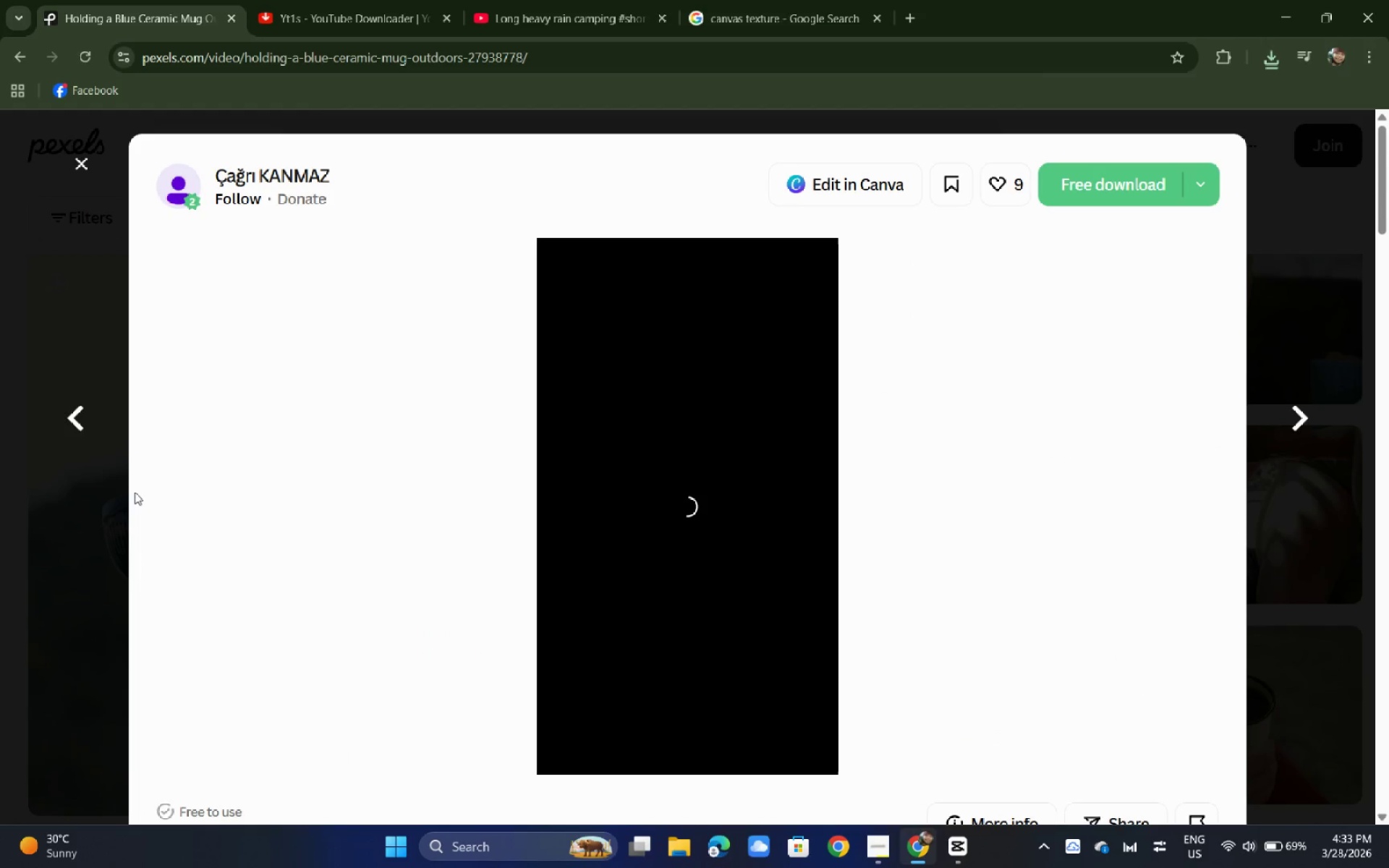 
wait(8.63)
 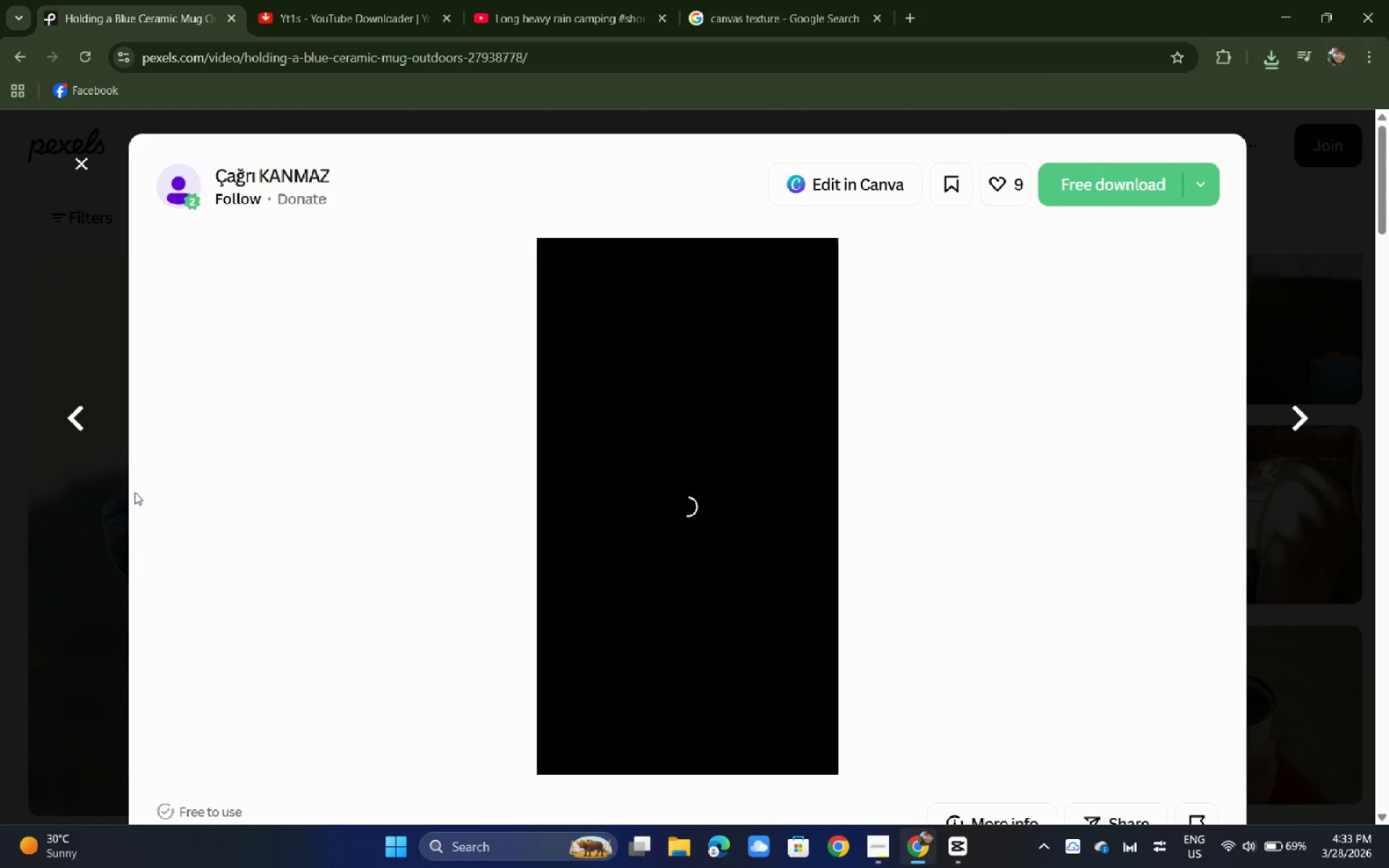 
left_click([1110, 176])
 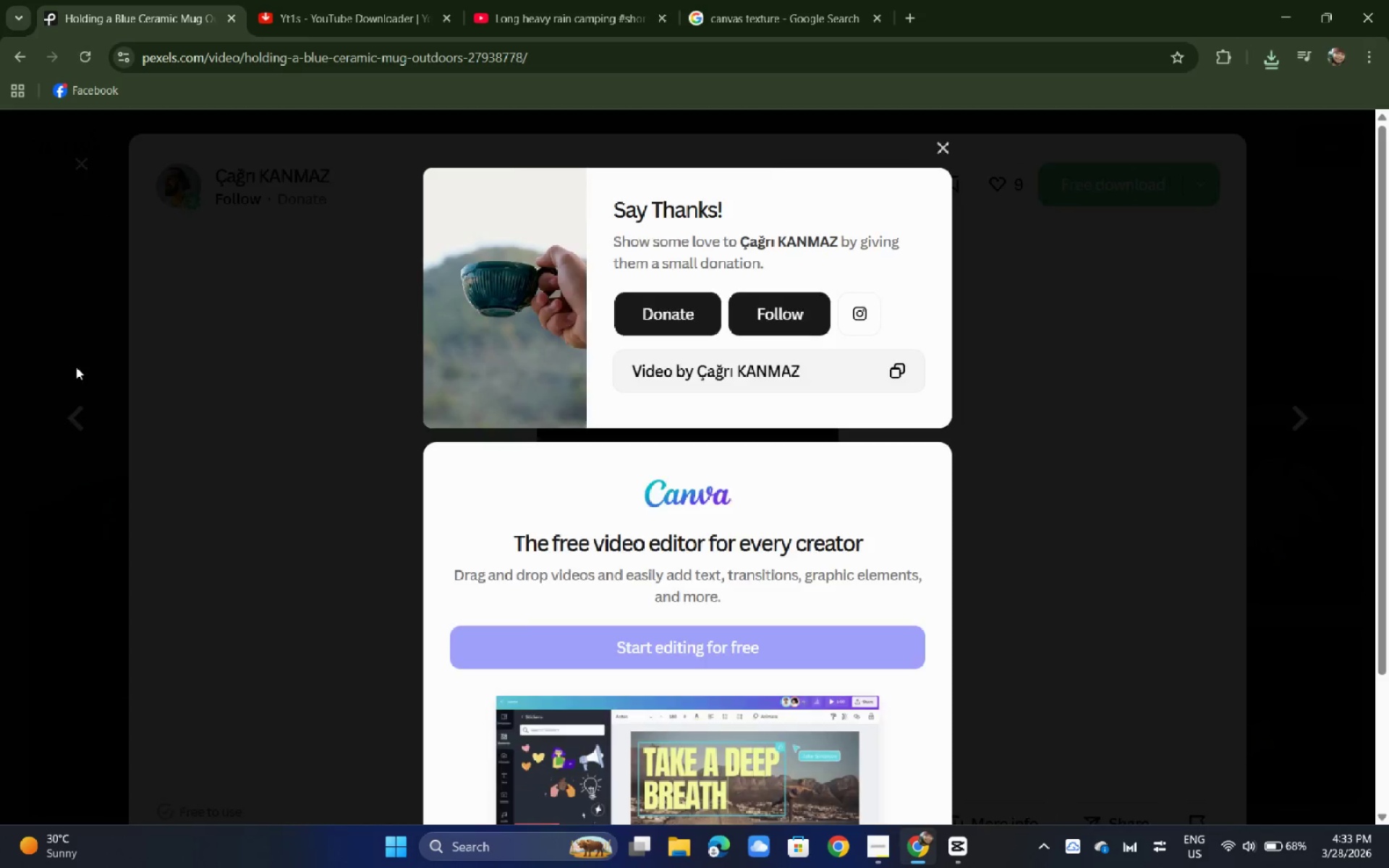 
double_click([56, 348])
 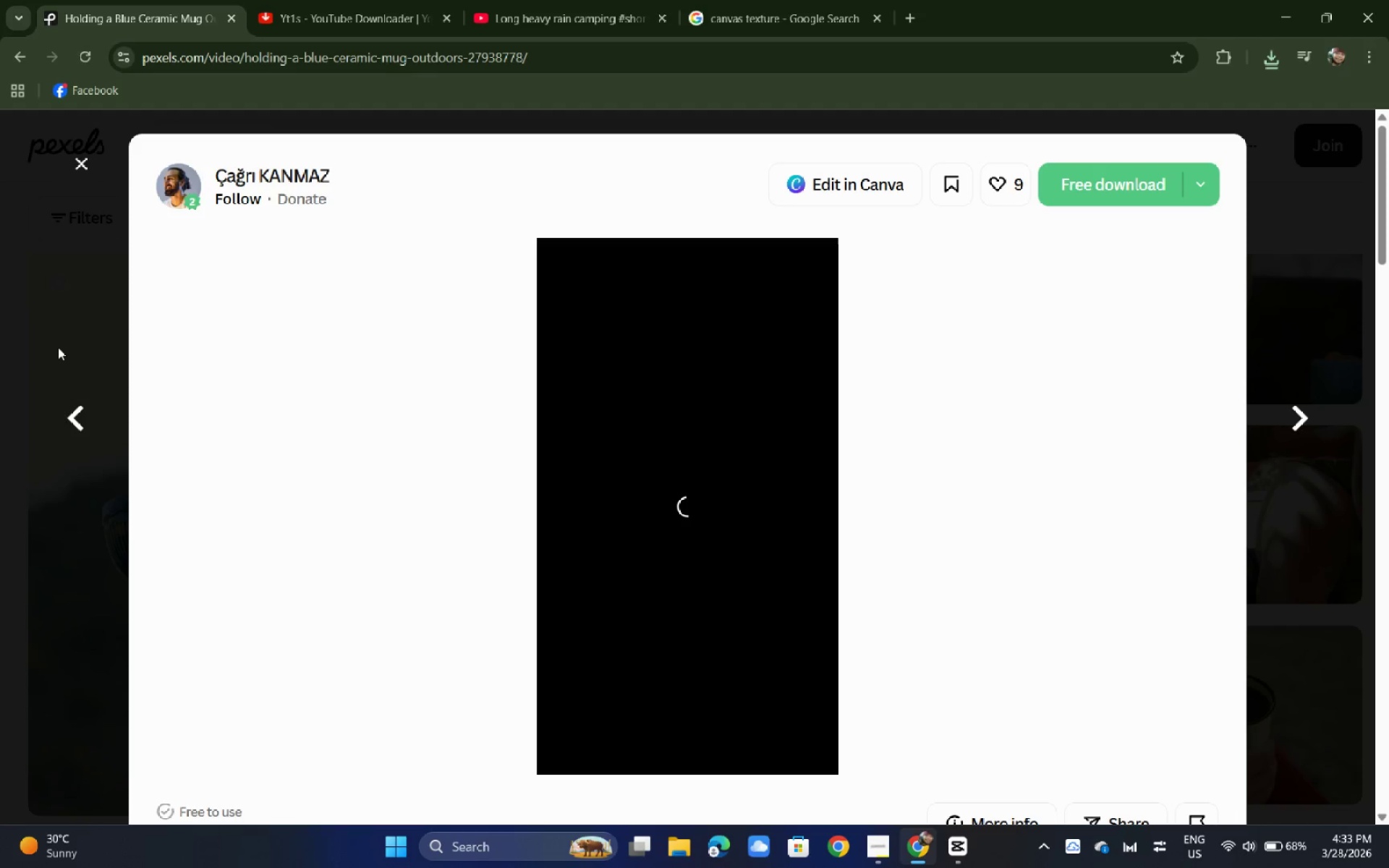 
mouse_move([74, 347])
 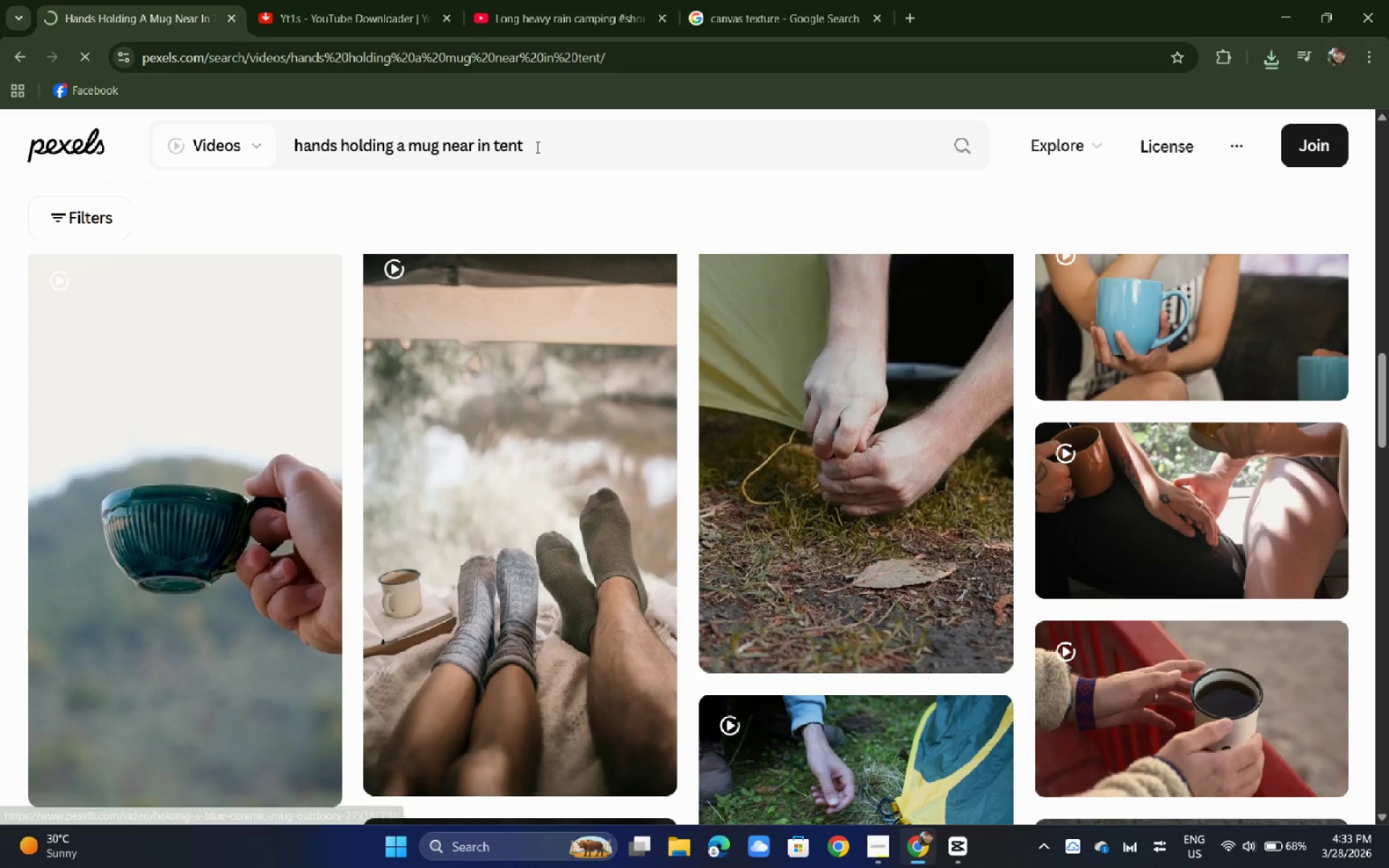 
left_click_drag(start_coordinate=[571, 145], to_coordinate=[150, 138])
 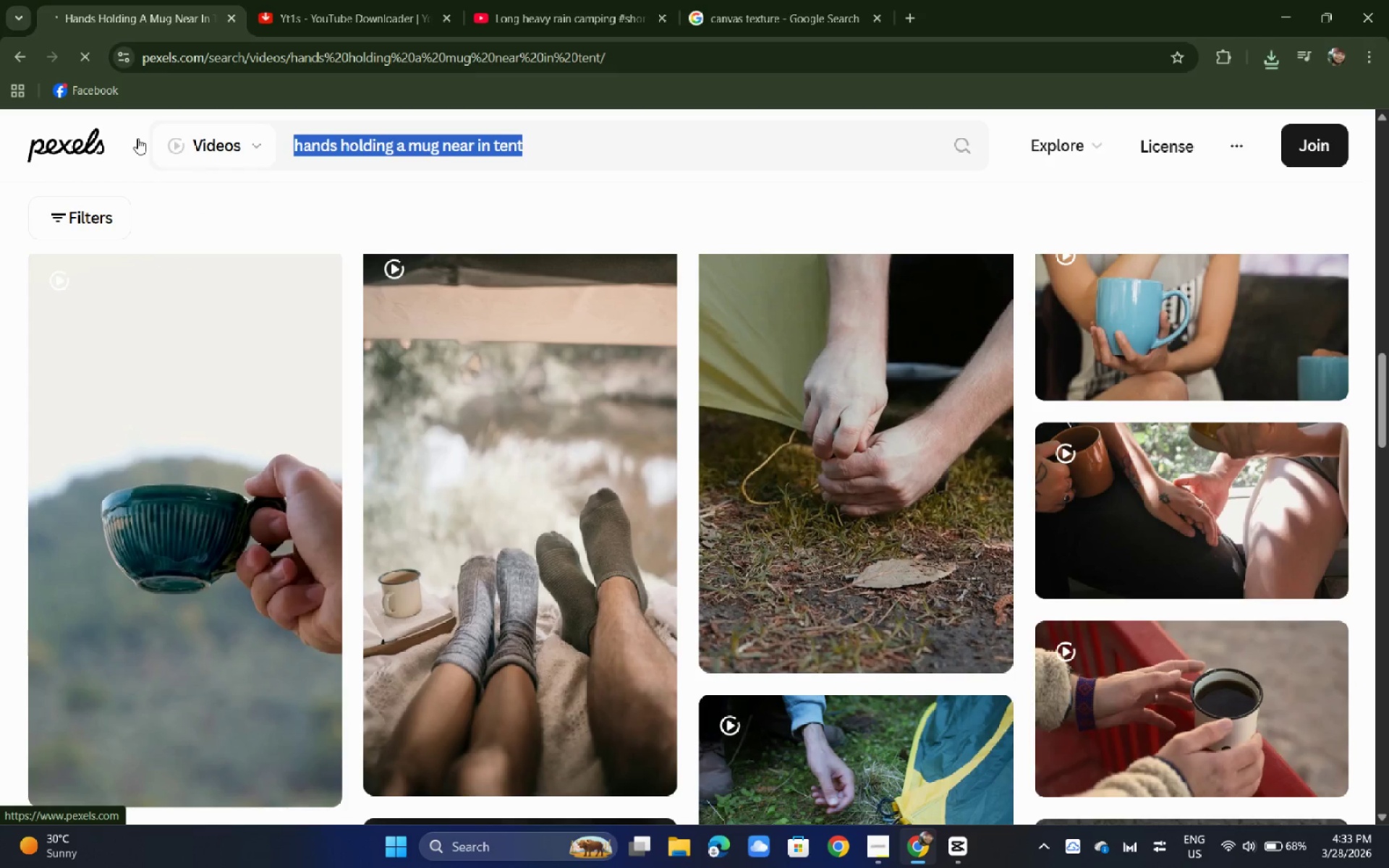 
type(rain outside i)
 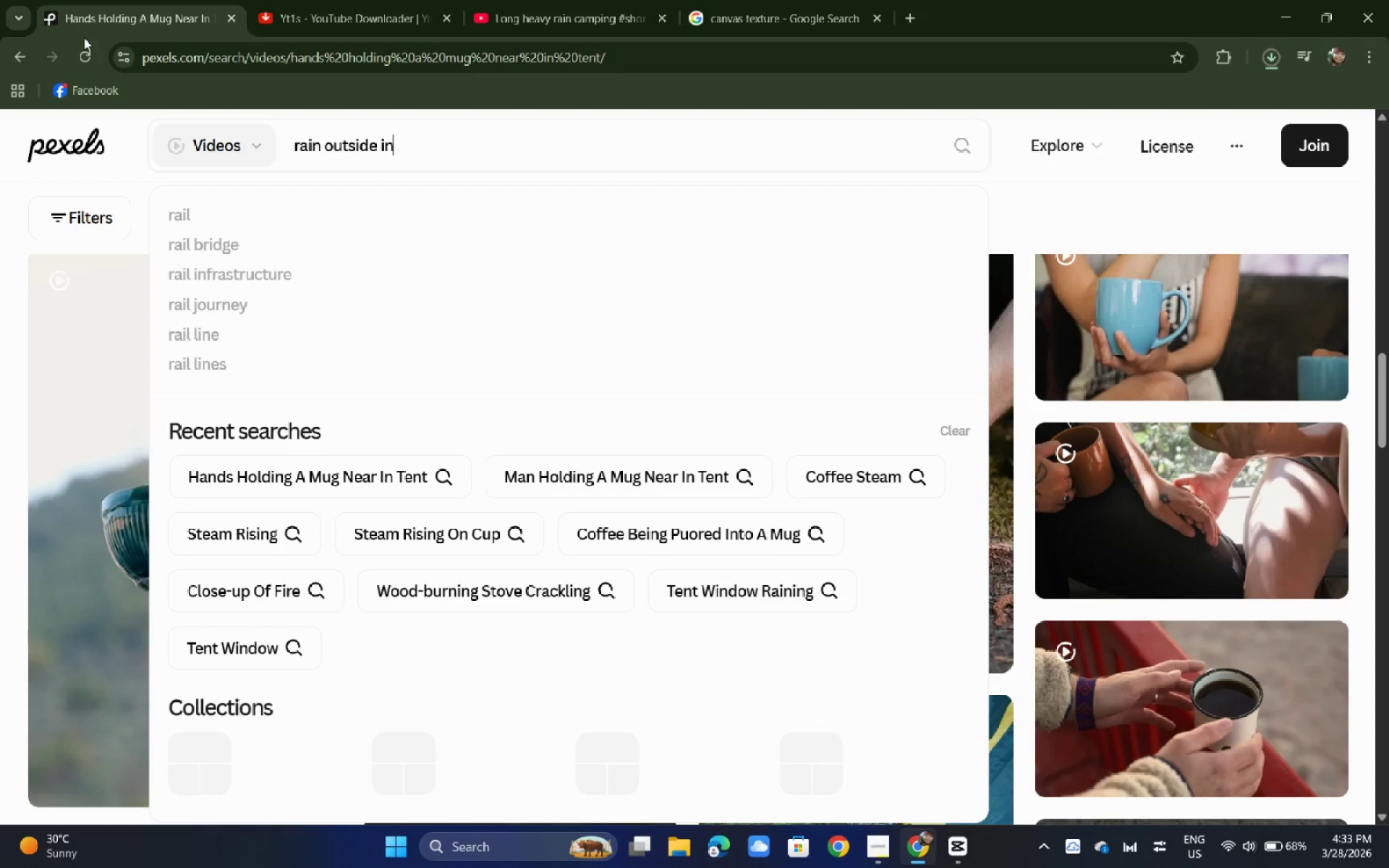 
type(n soft focus)
 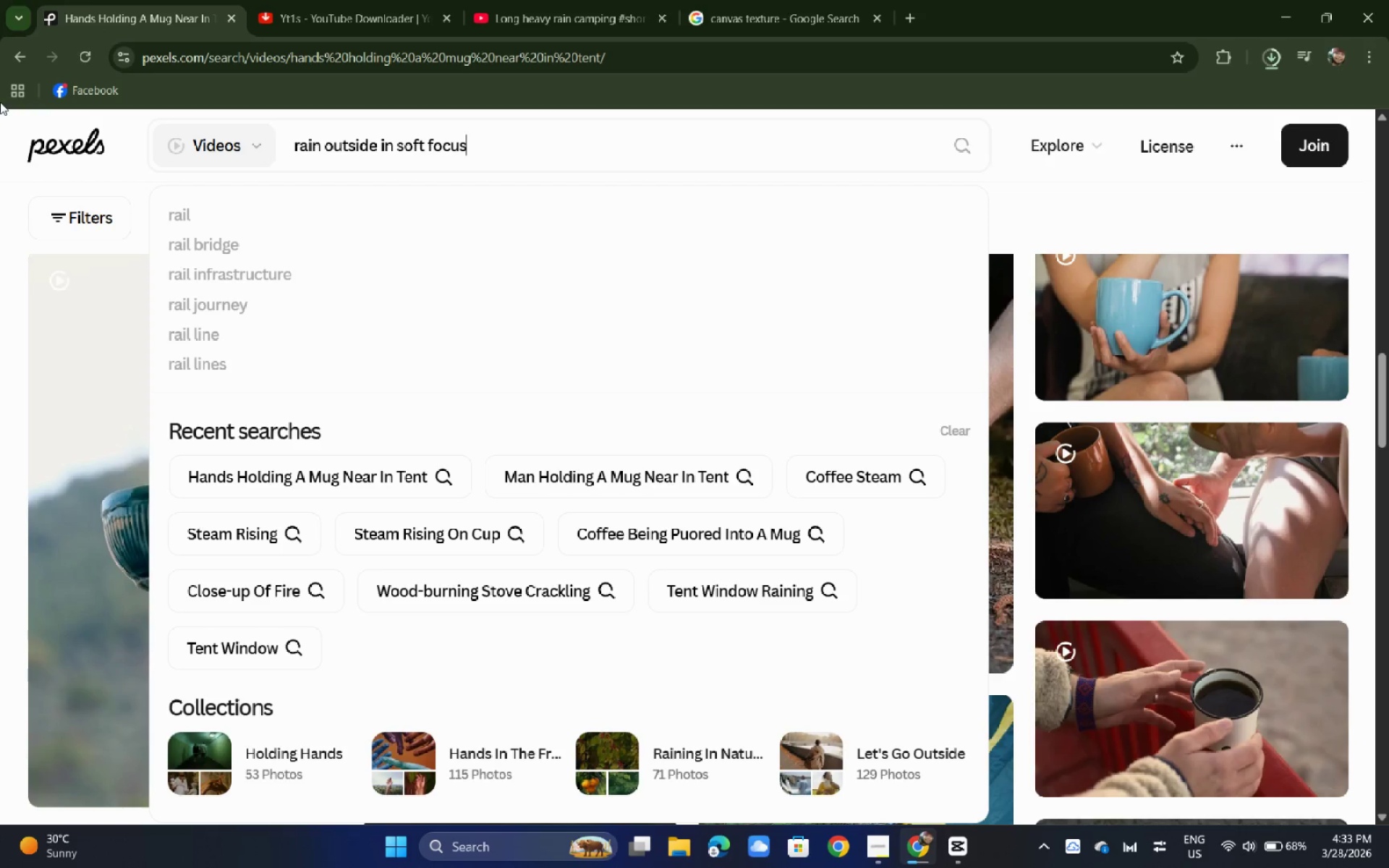 
key(Enter)
 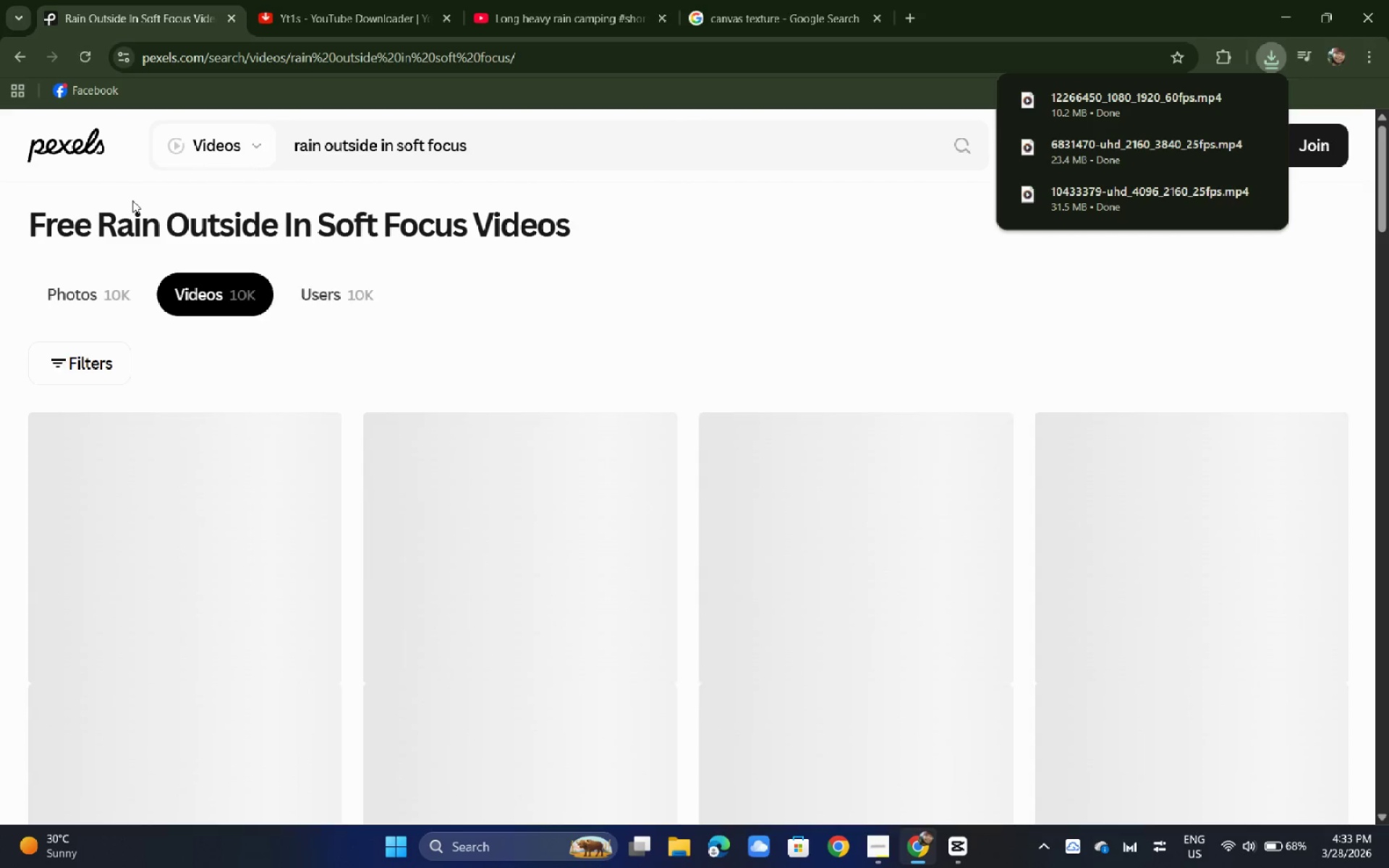 
wait(6.27)
 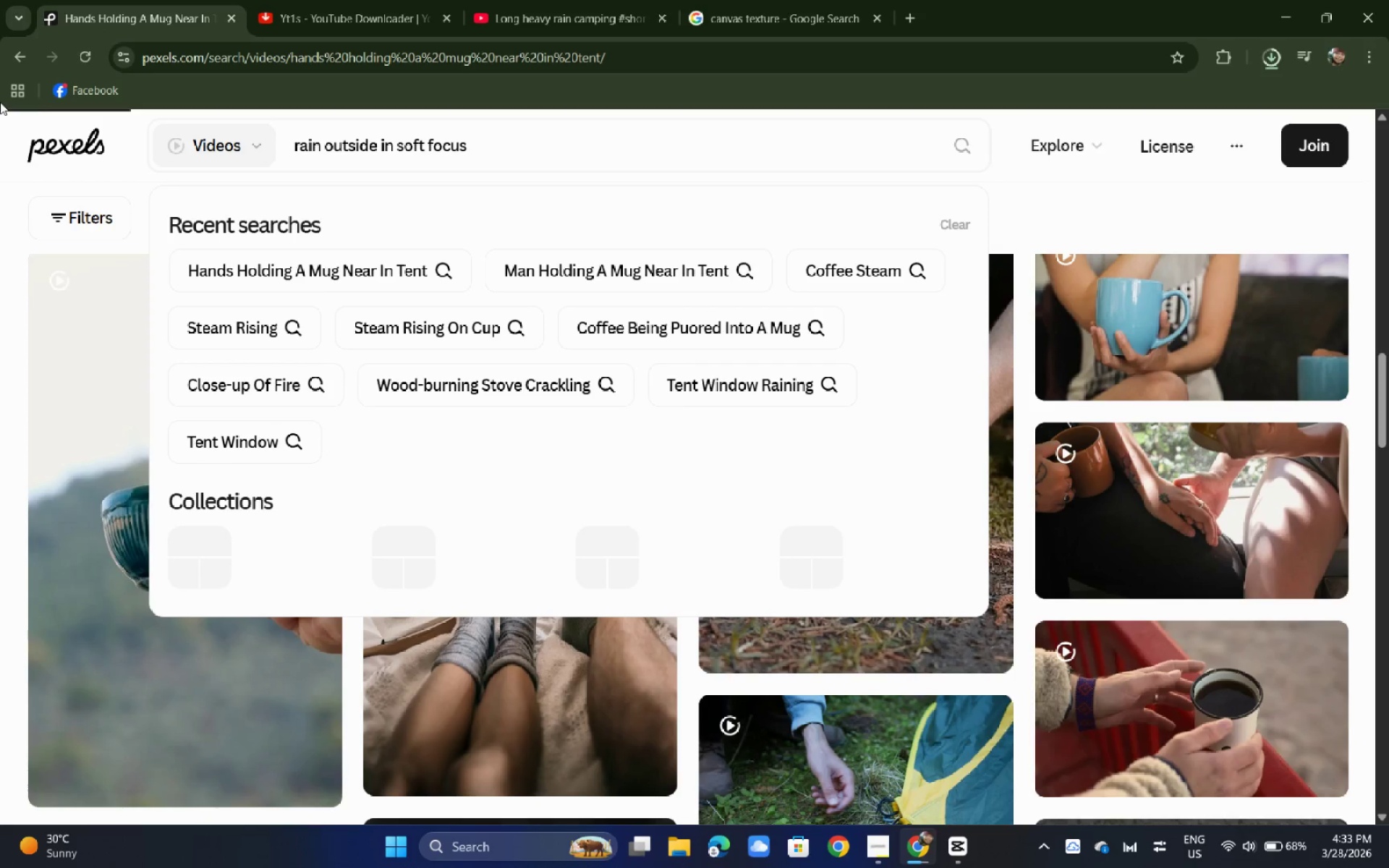 
scroll: coordinate [132, 200], scroll_direction: down, amount: 3.0
 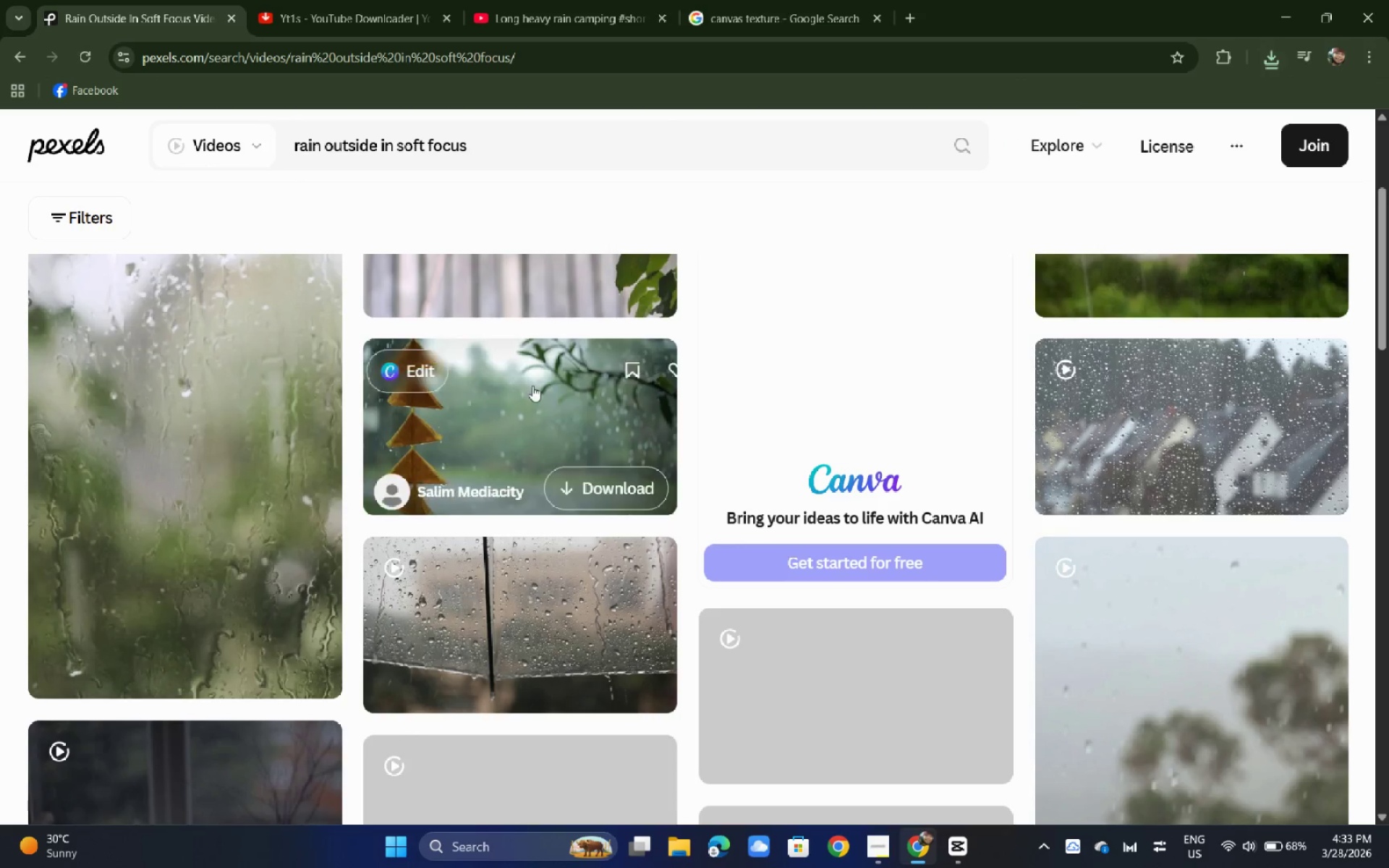 
left_click([506, 413])
 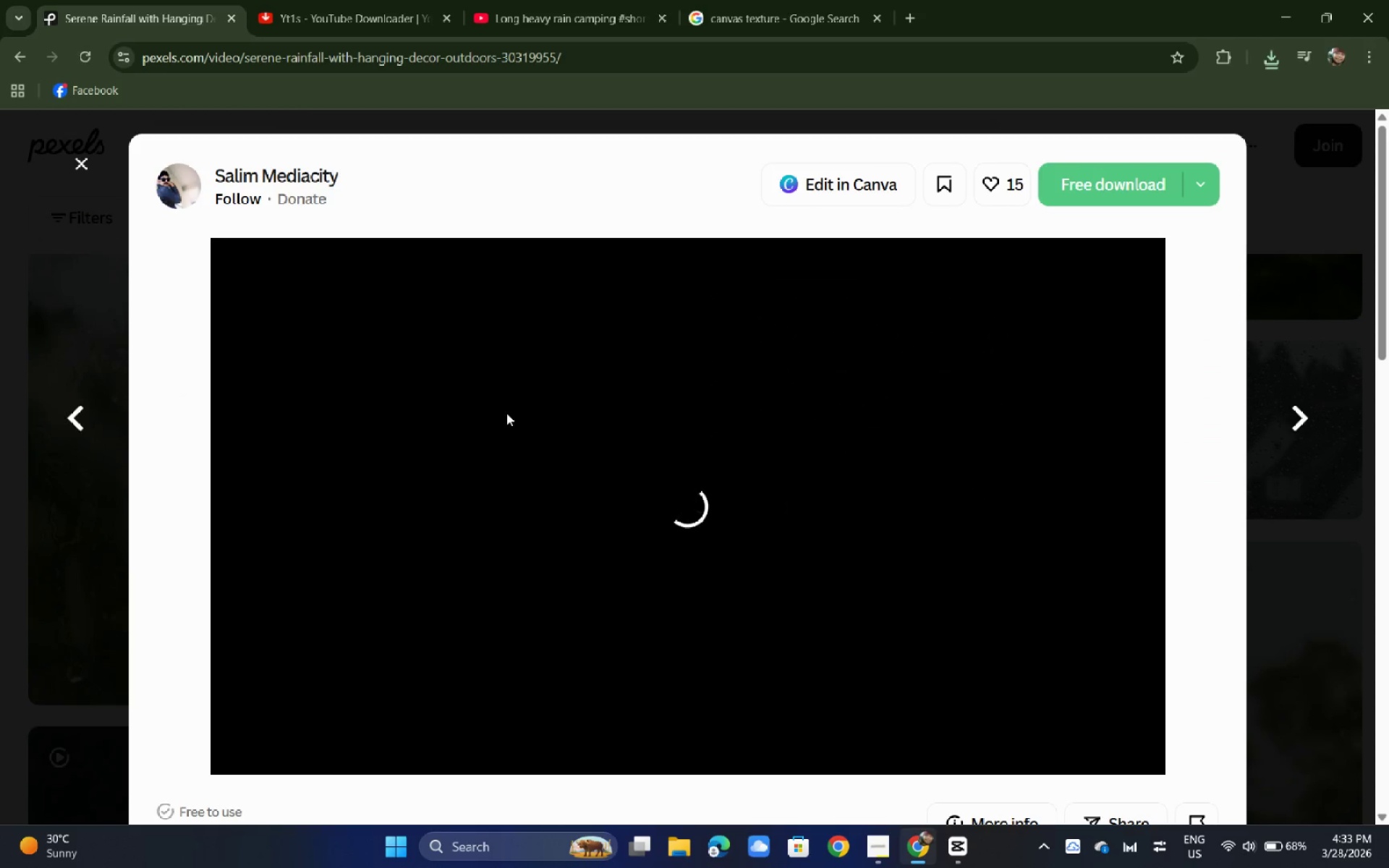 
wait(12.91)
 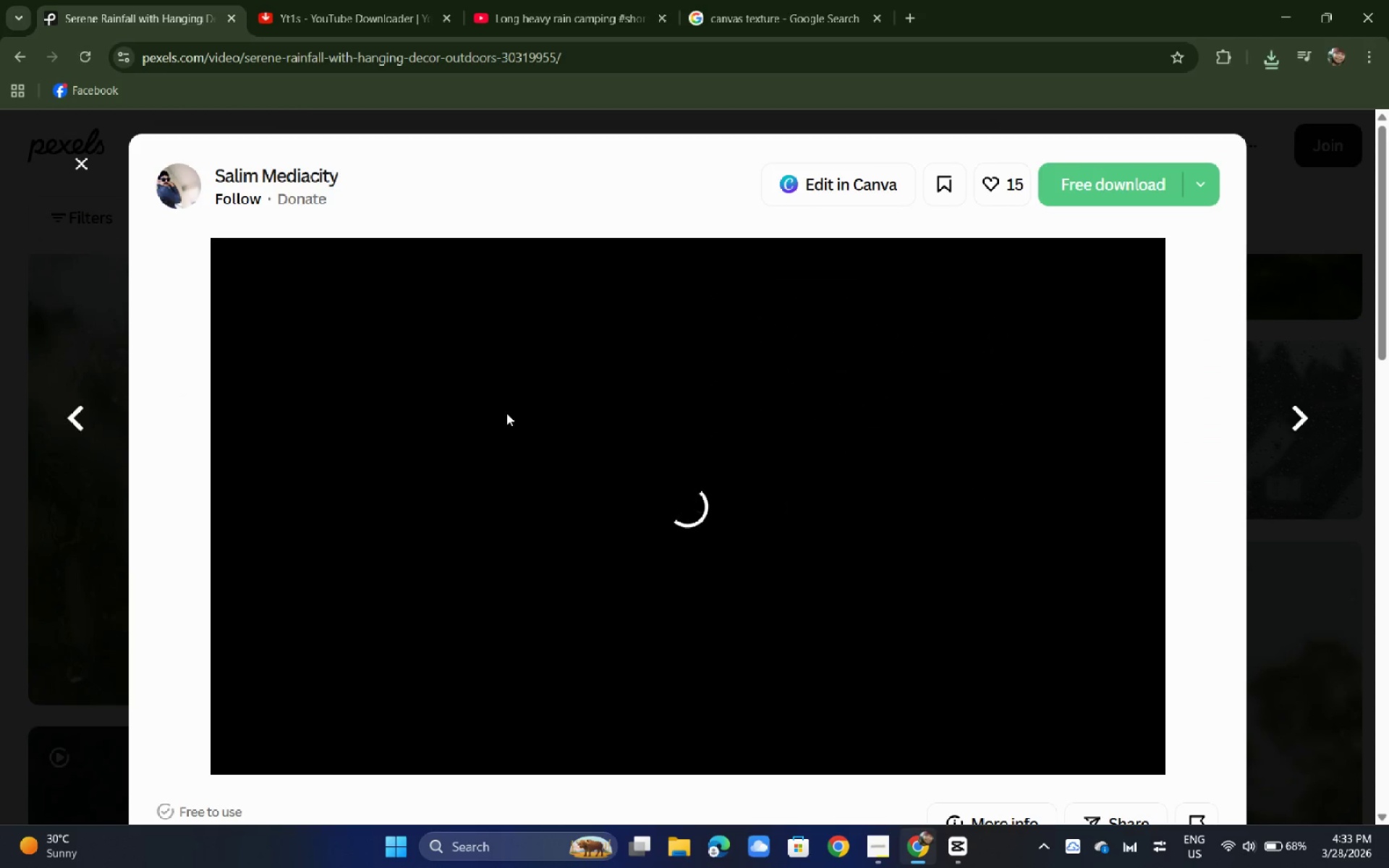 
left_click_drag(start_coordinate=[300, 741], to_coordinate=[160, 739])
 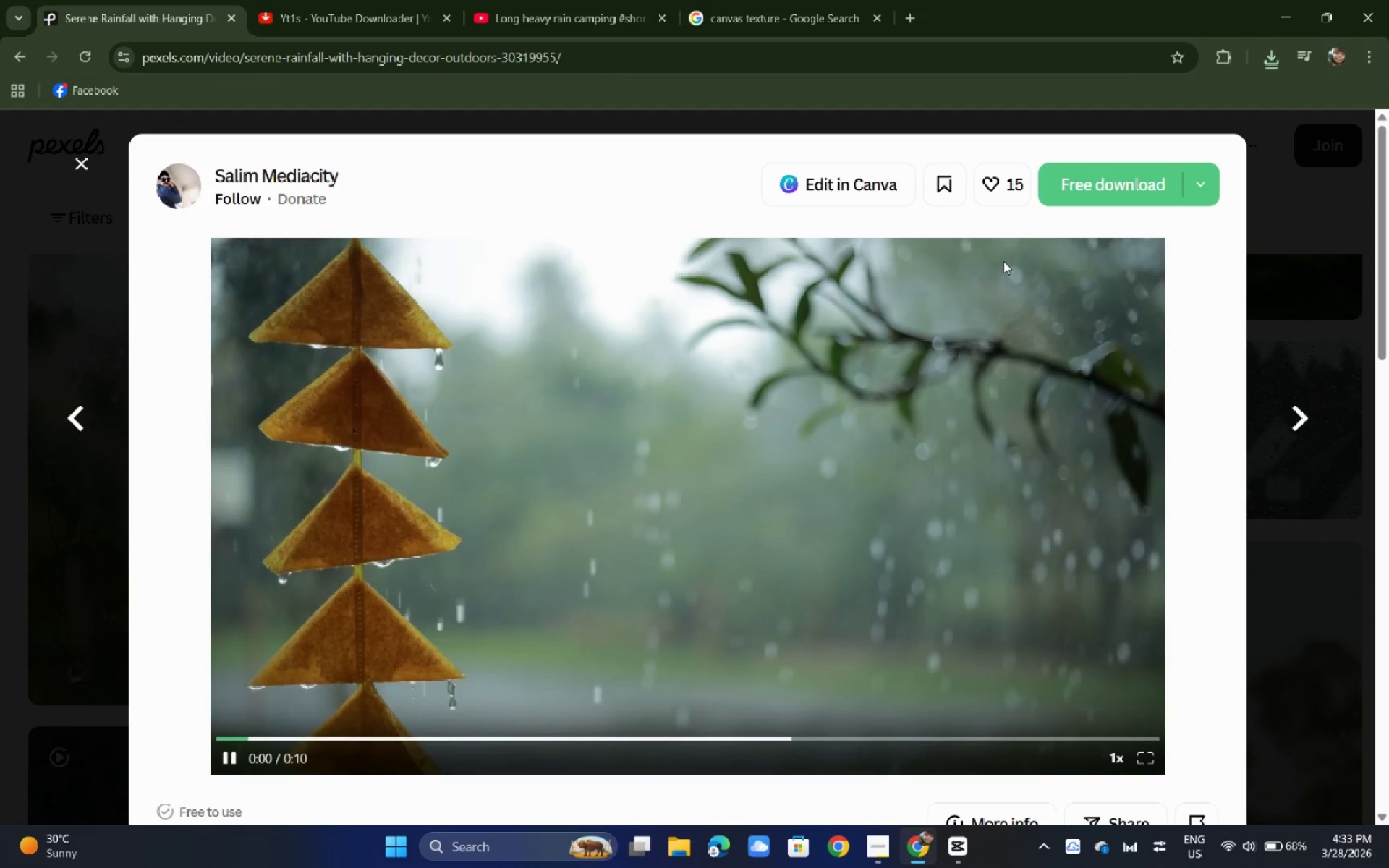 
left_click([1084, 190])
 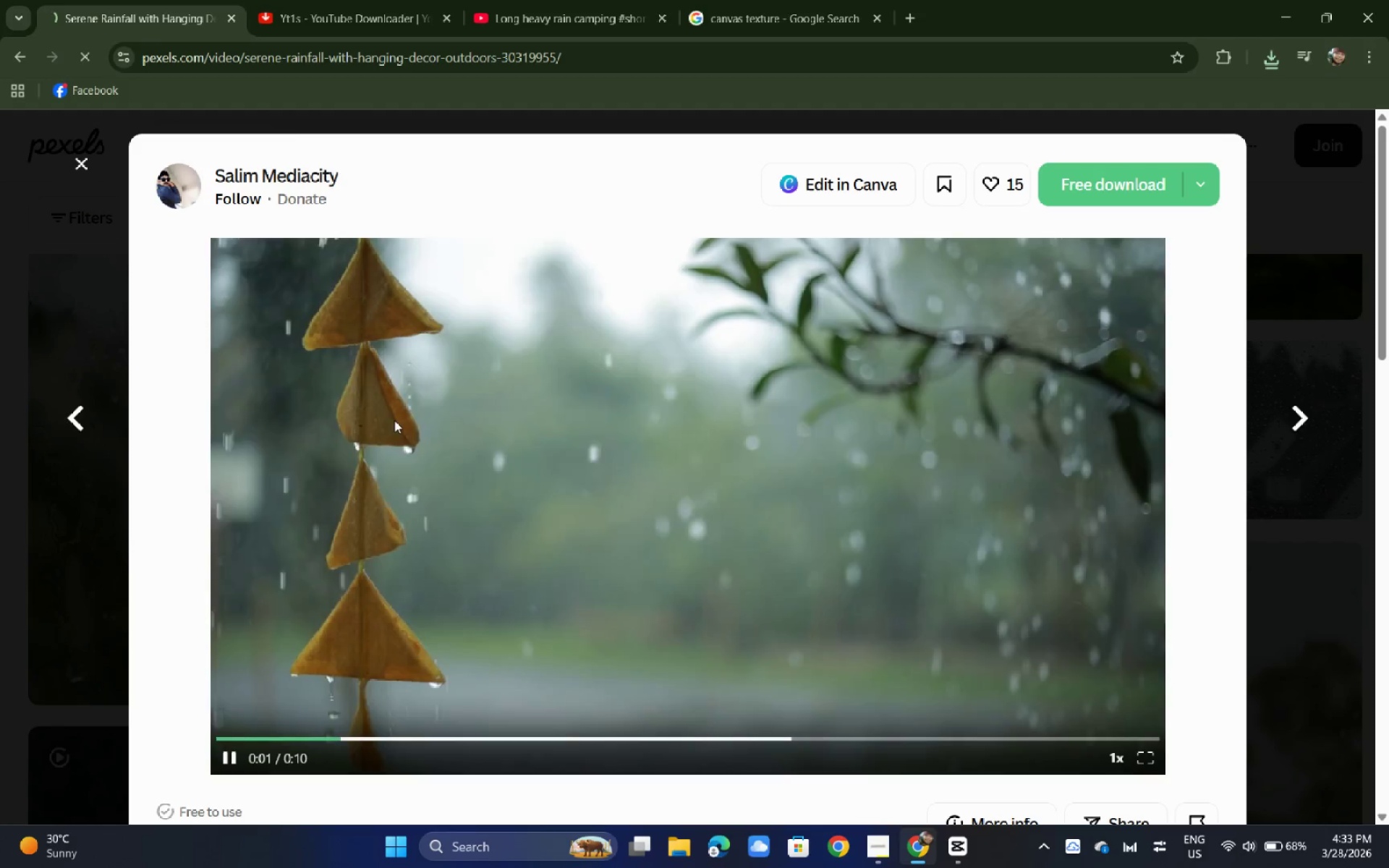 
left_click([16, 388])
 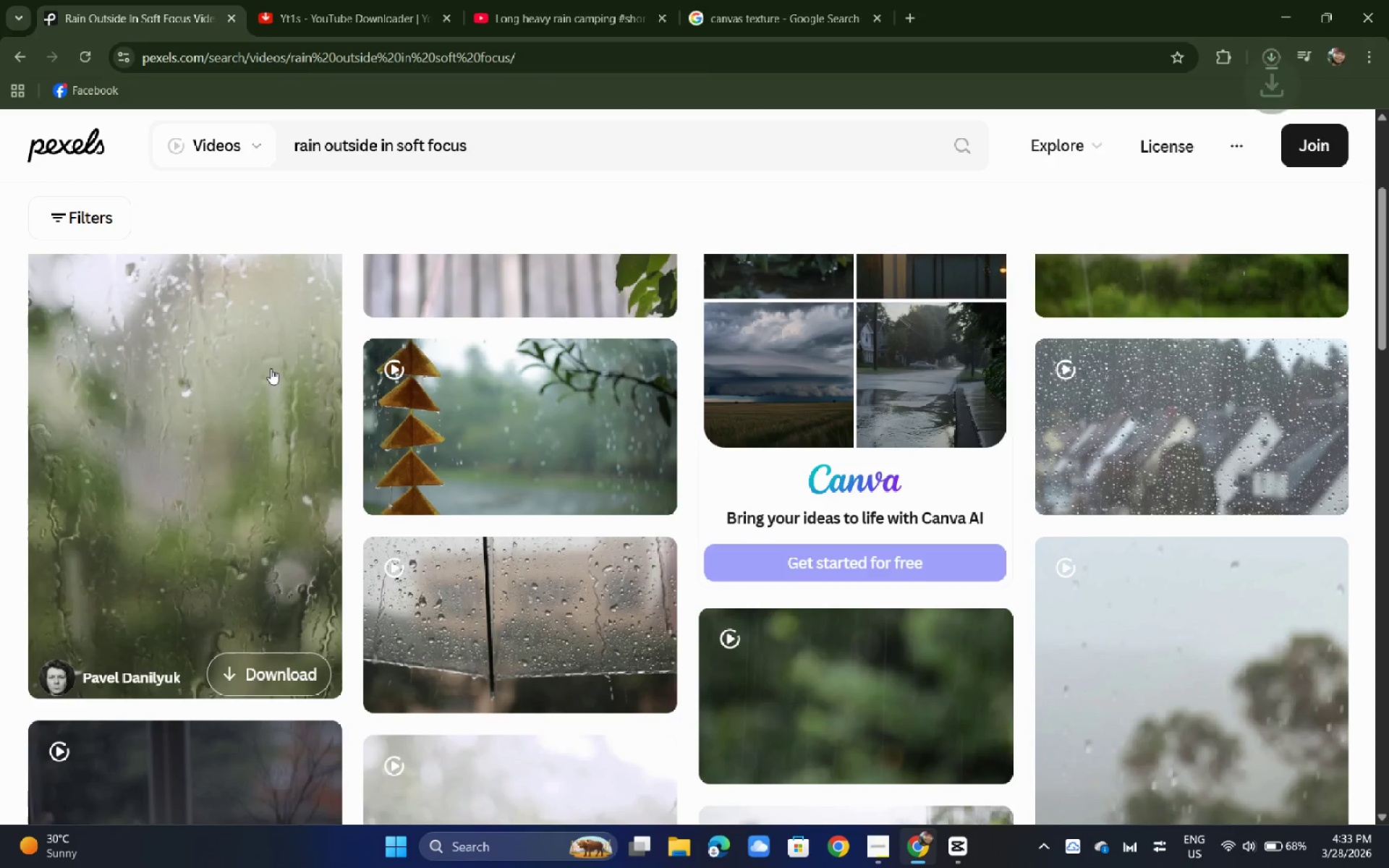 
scroll: coordinate [297, 368], scroll_direction: up, amount: 2.0
 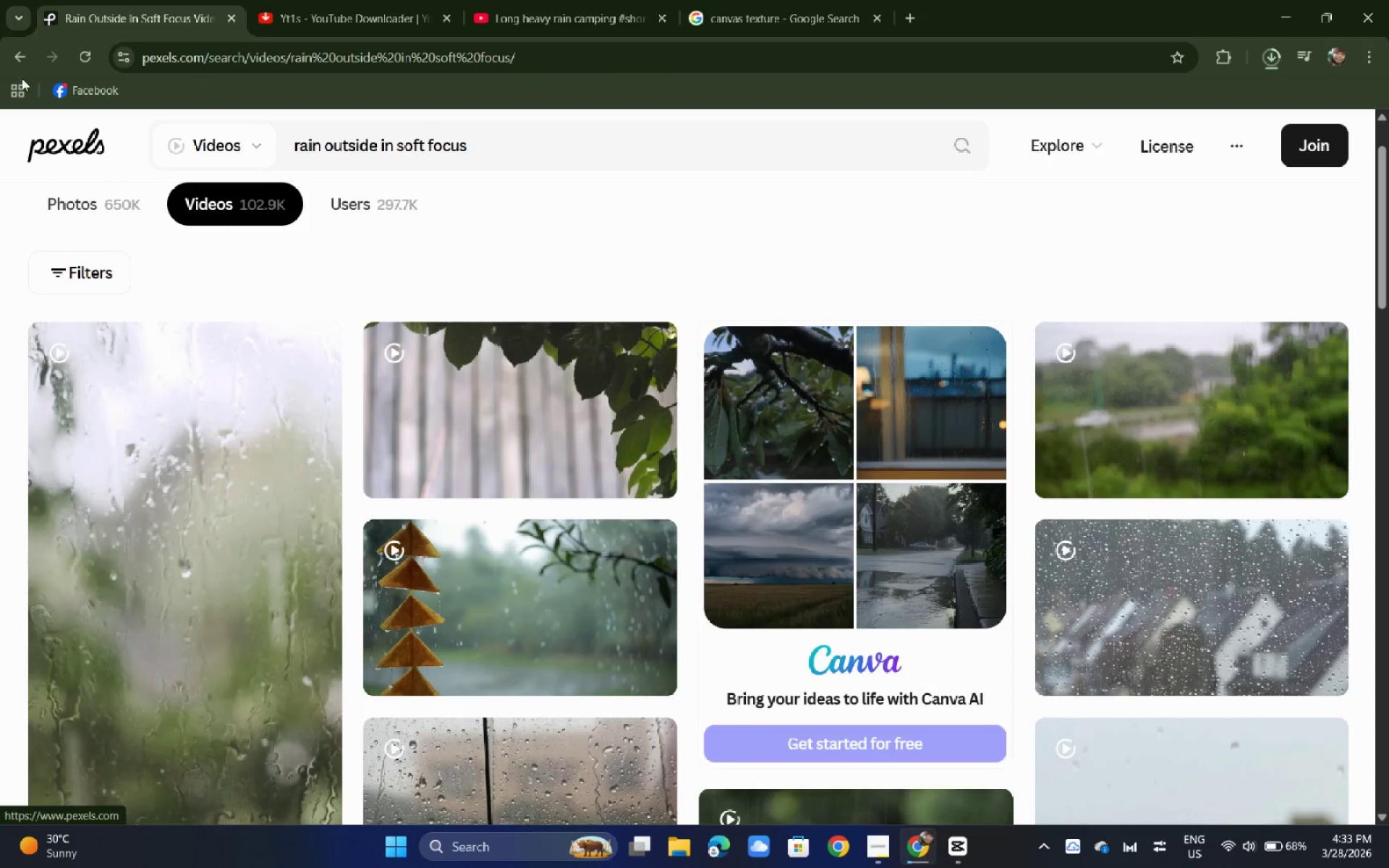 
left_click([16, 56])
 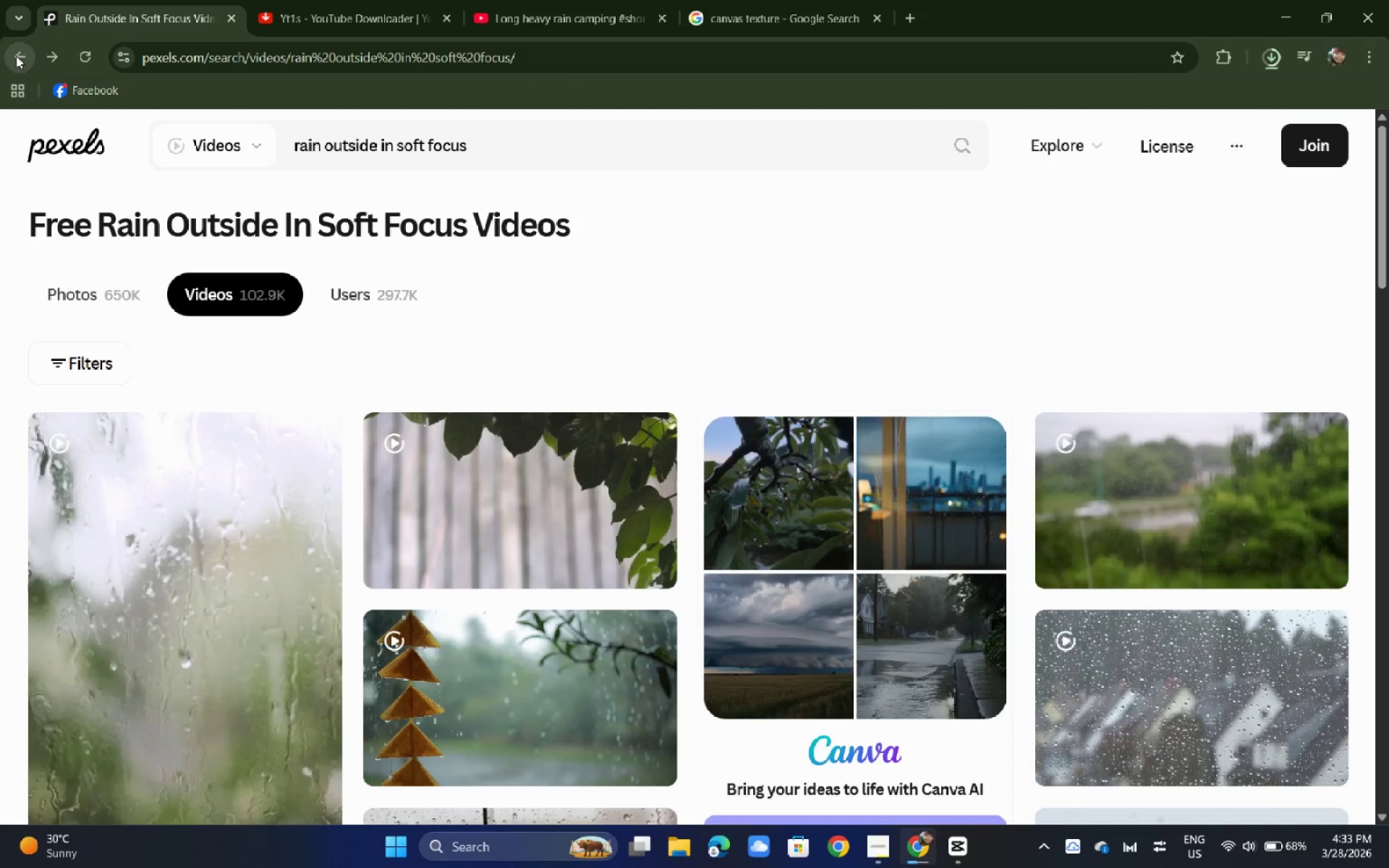 
left_click([16, 56])
 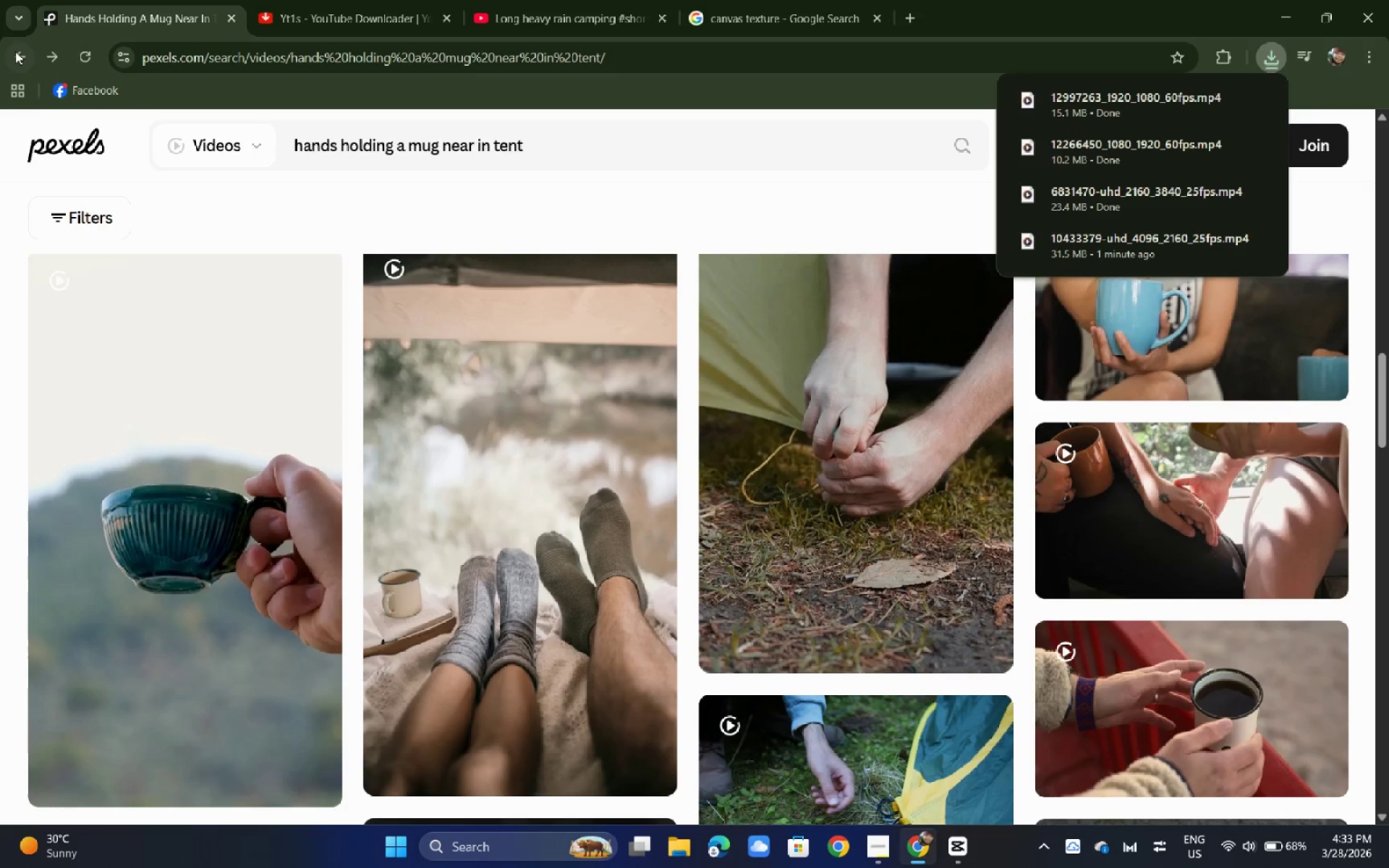 
left_click([0, 424])
 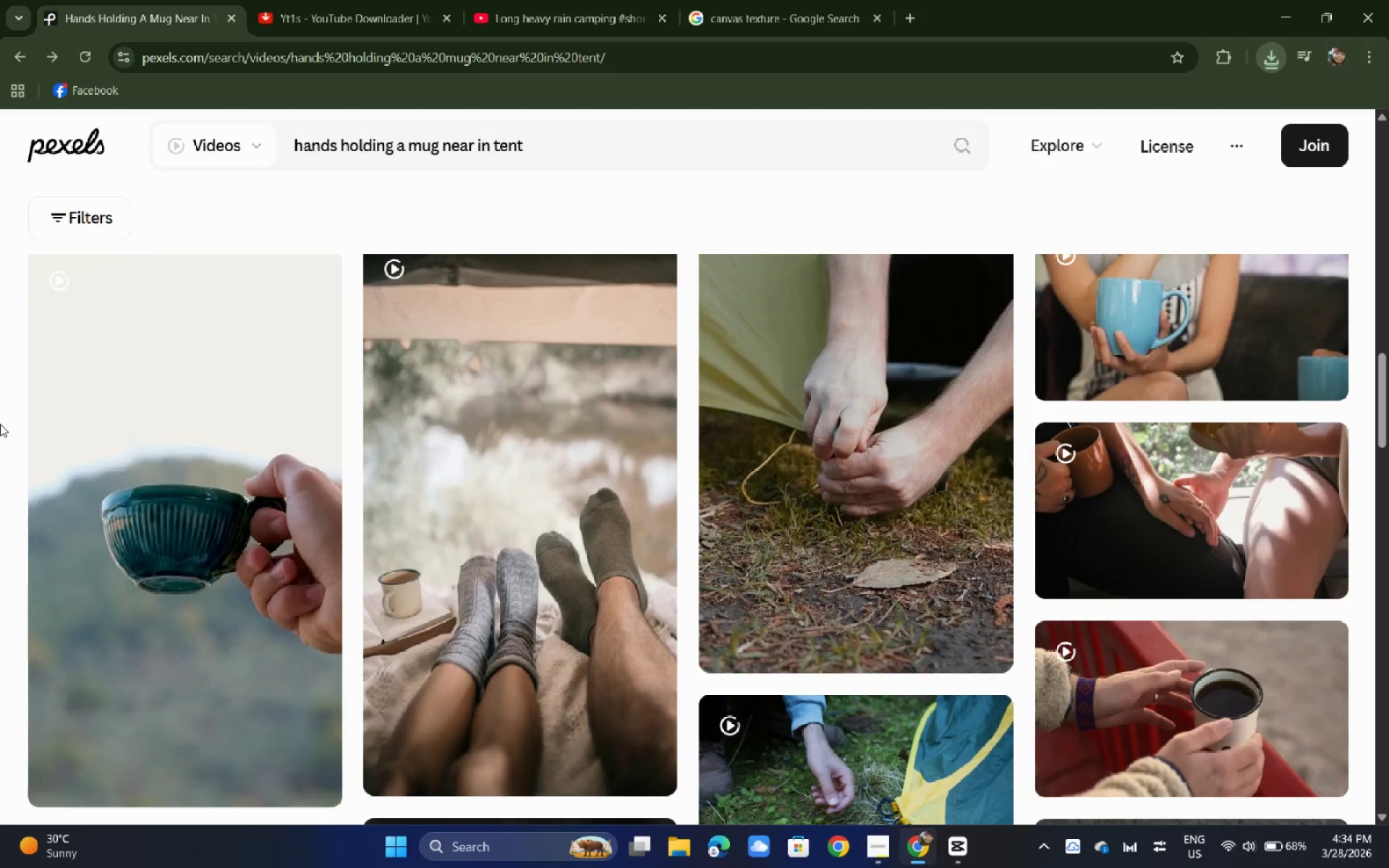 
scroll: coordinate [0, 424], scroll_direction: up, amount: 3.0
 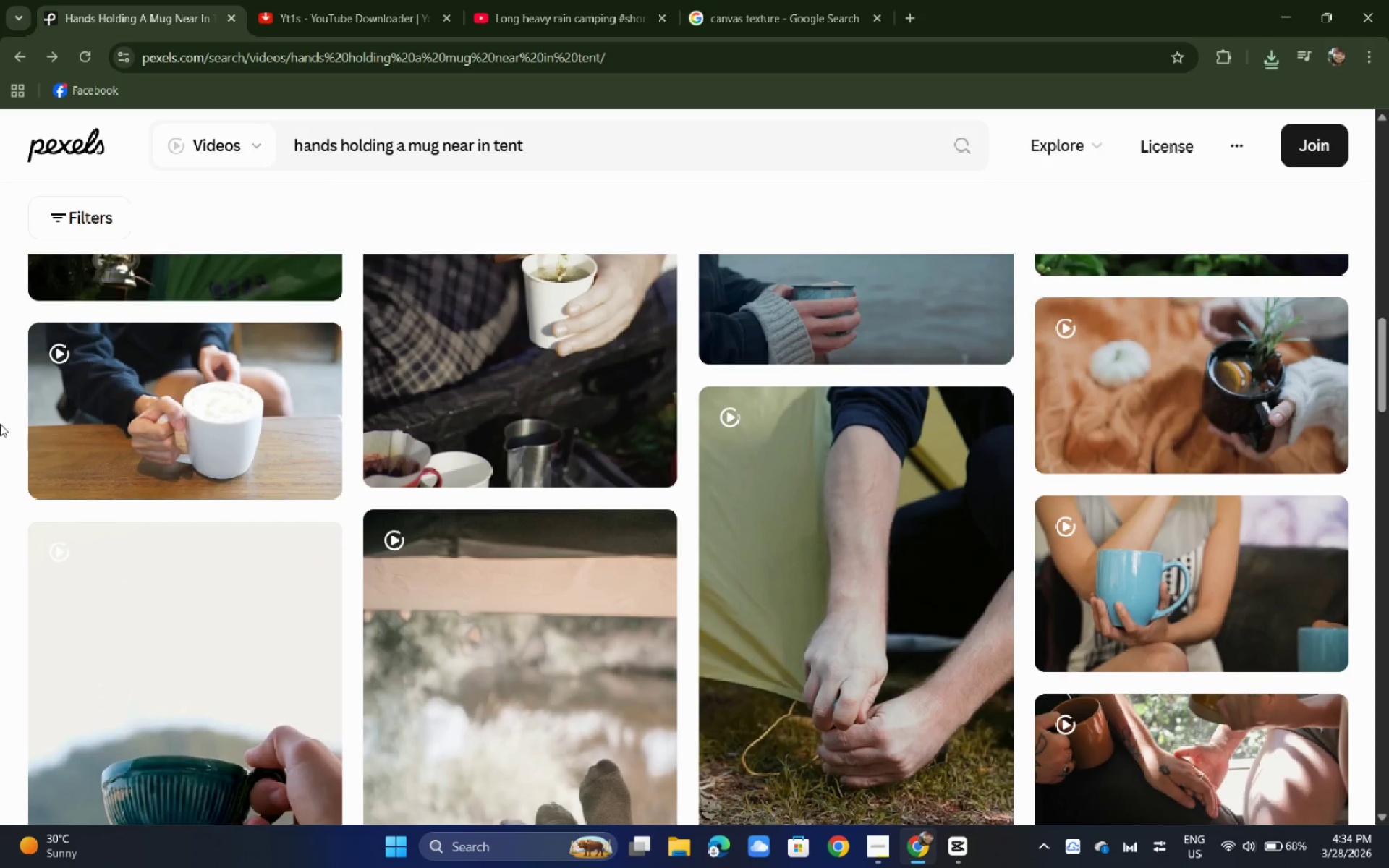 
scroll: coordinate [1, 423], scroll_direction: down, amount: 5.0
 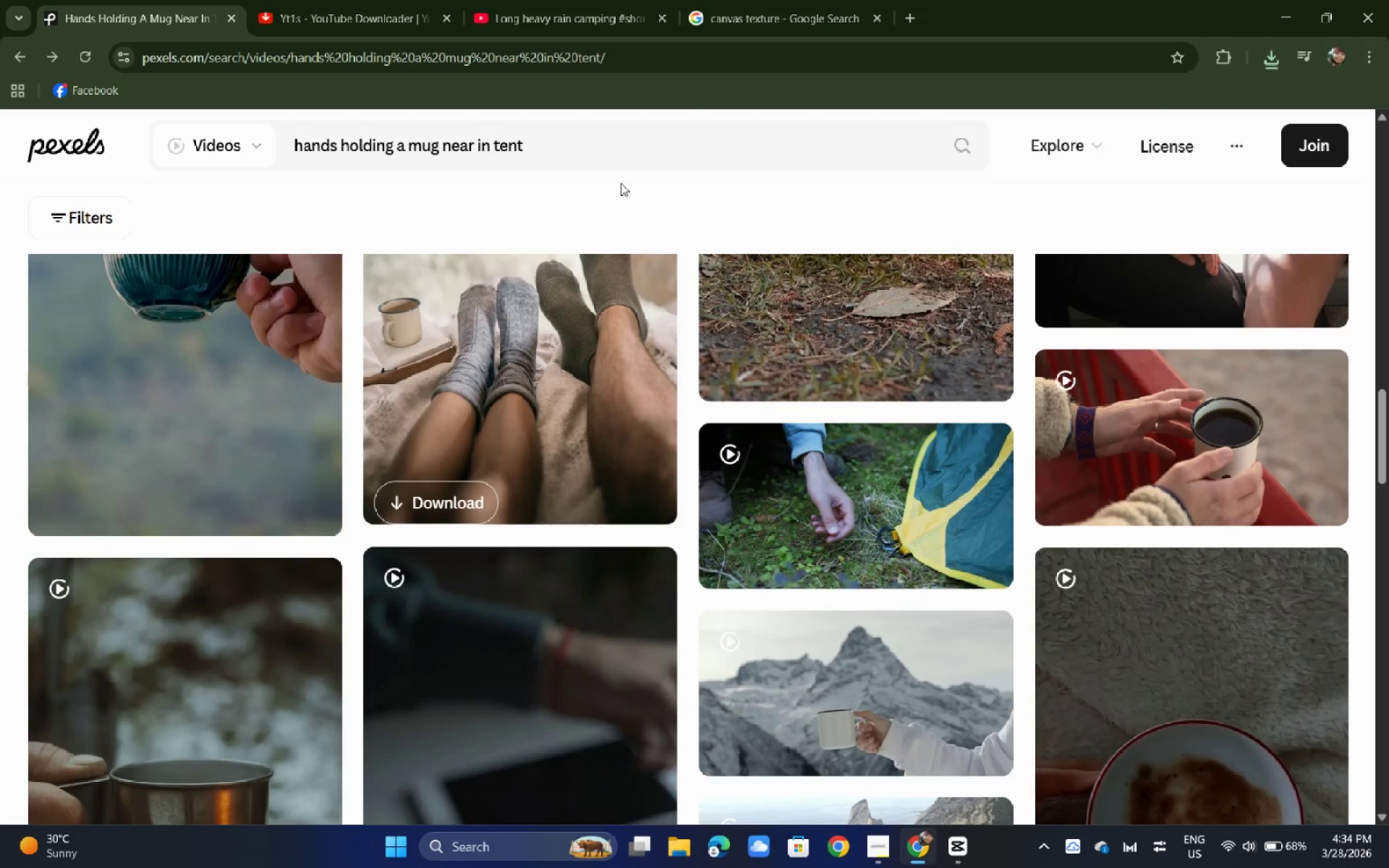 
left_click_drag(start_coordinate=[622, 153], to_coordinate=[256, 150])
 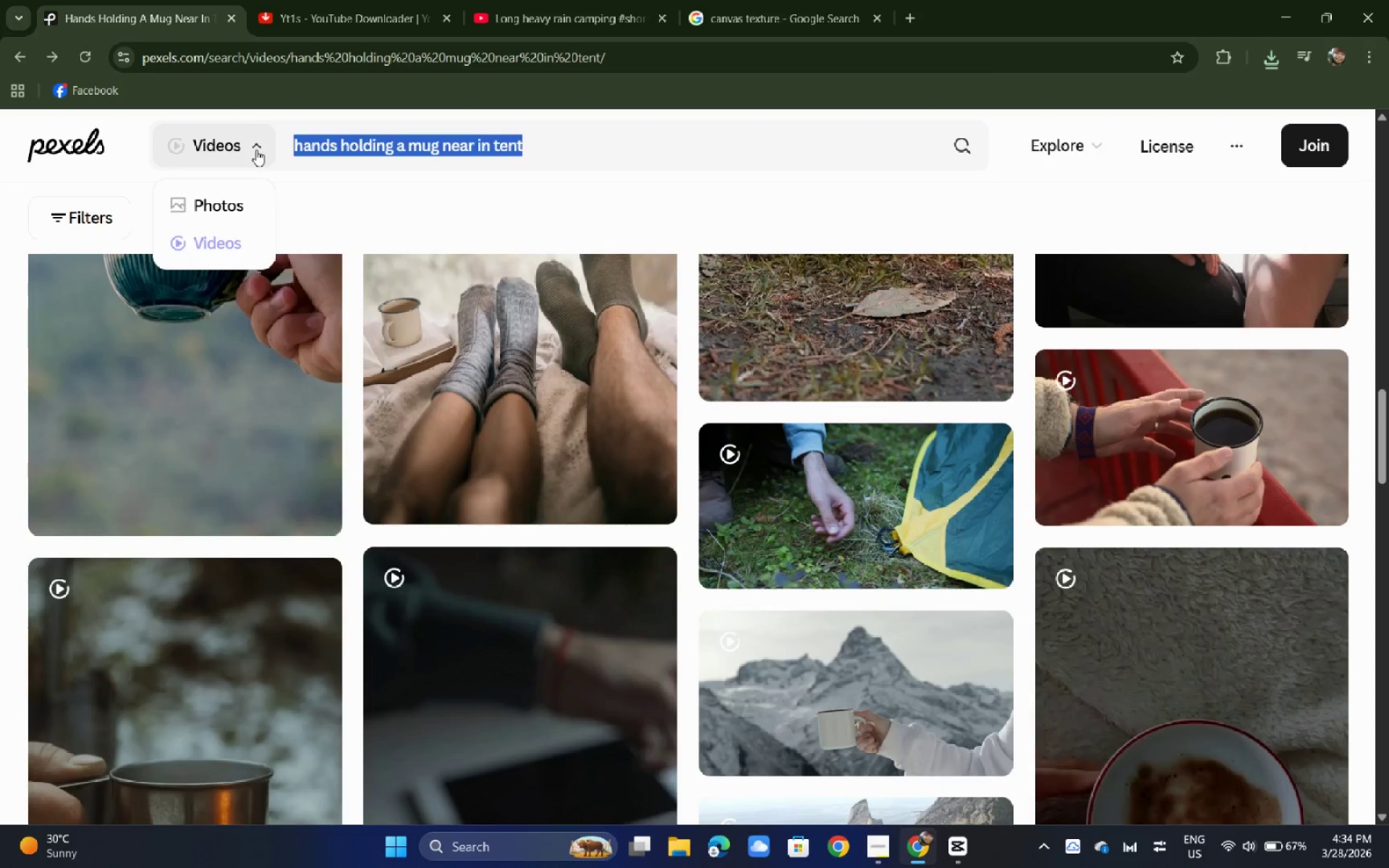 
type(coffee )
 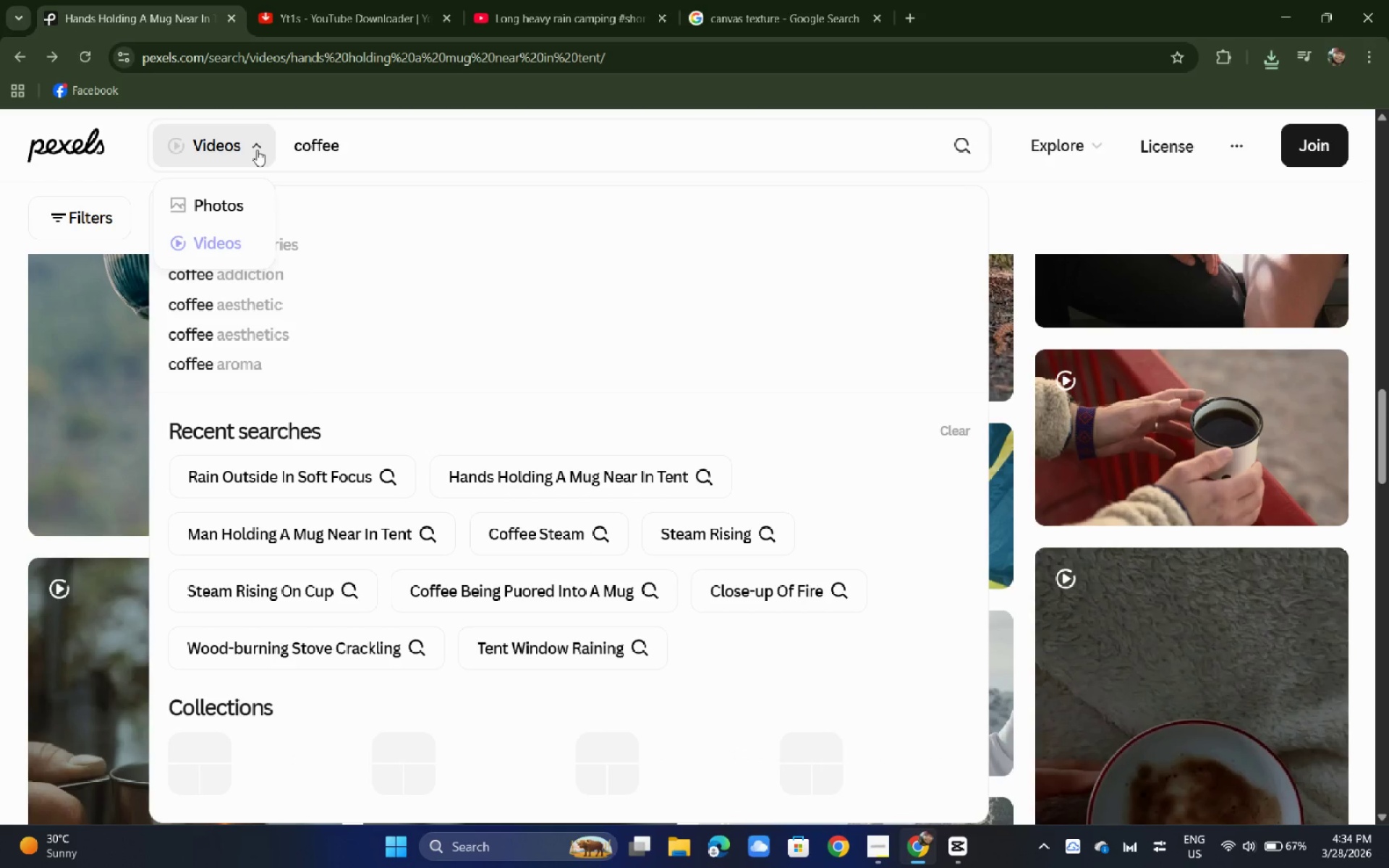 
type(in tent w)
 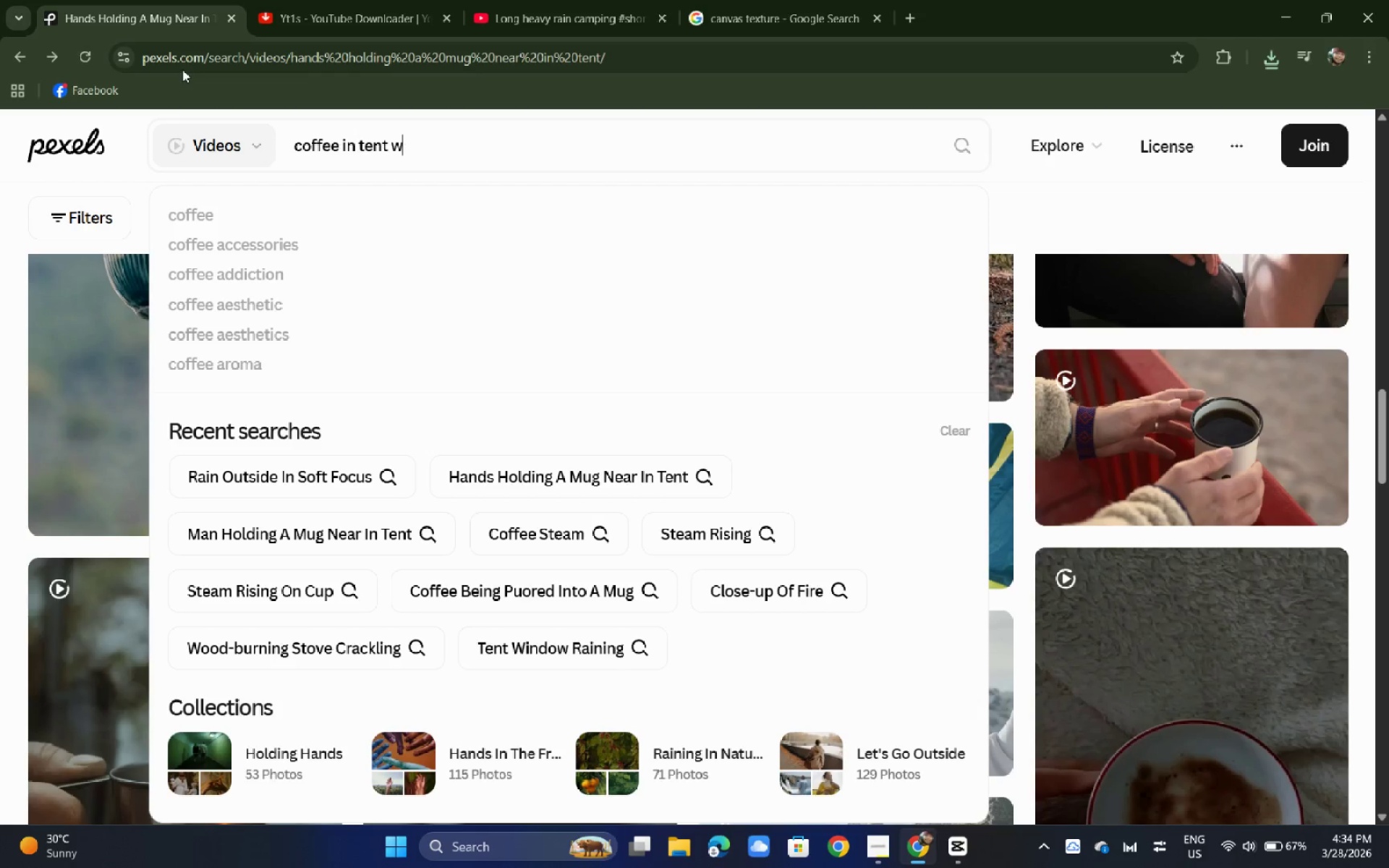 
type(hile raining)
 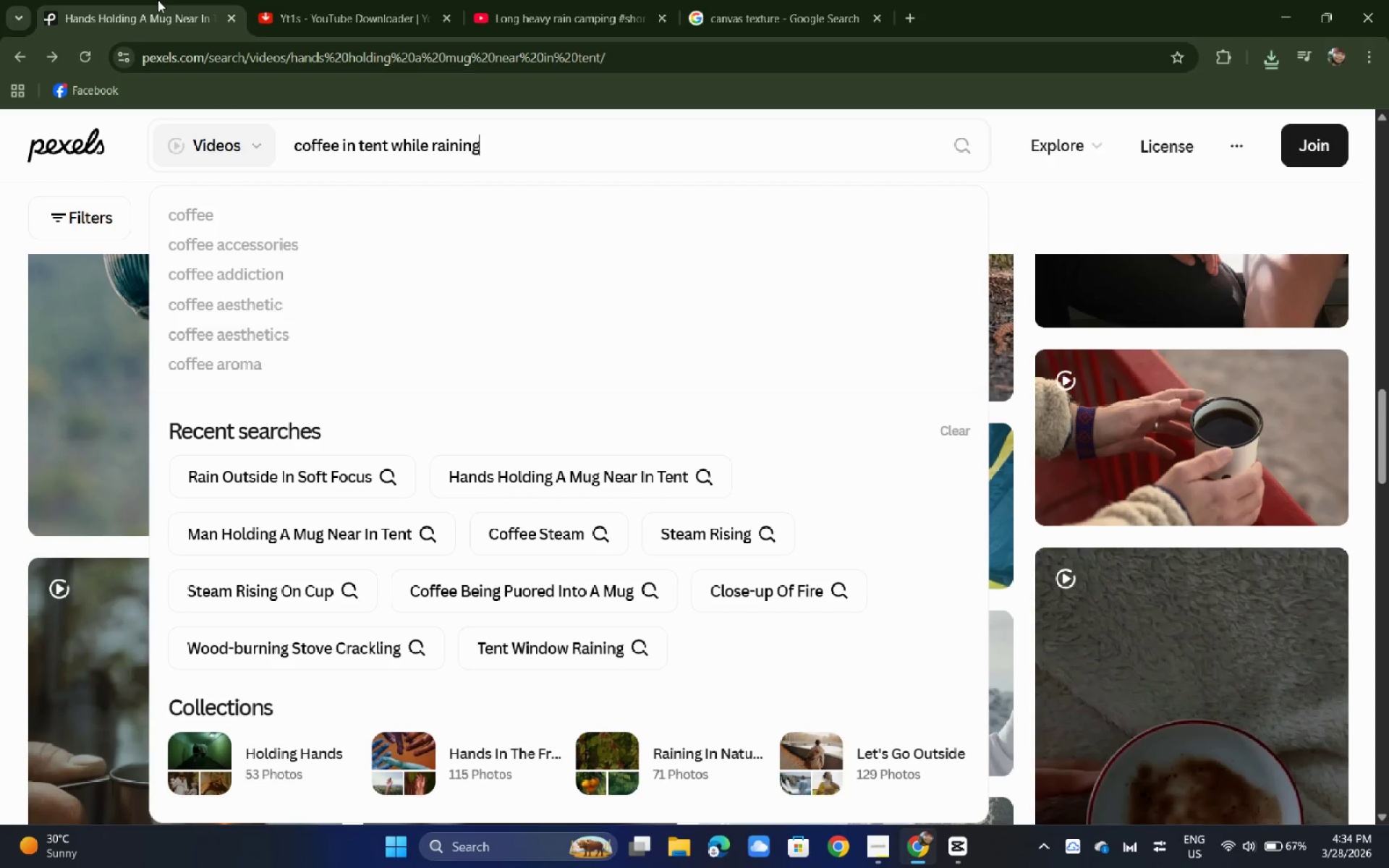 
key(Enter)
 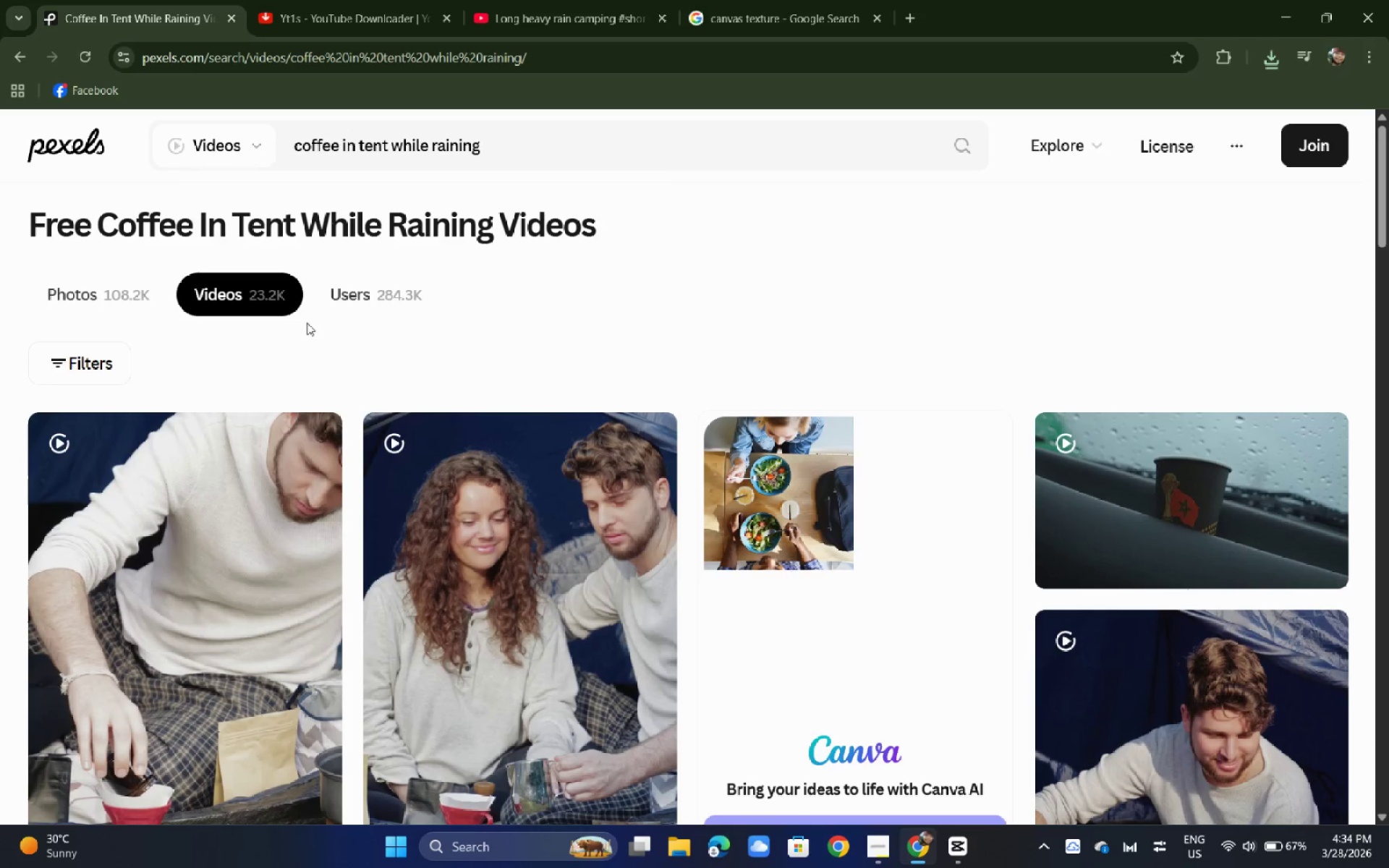 
wait(6.11)
 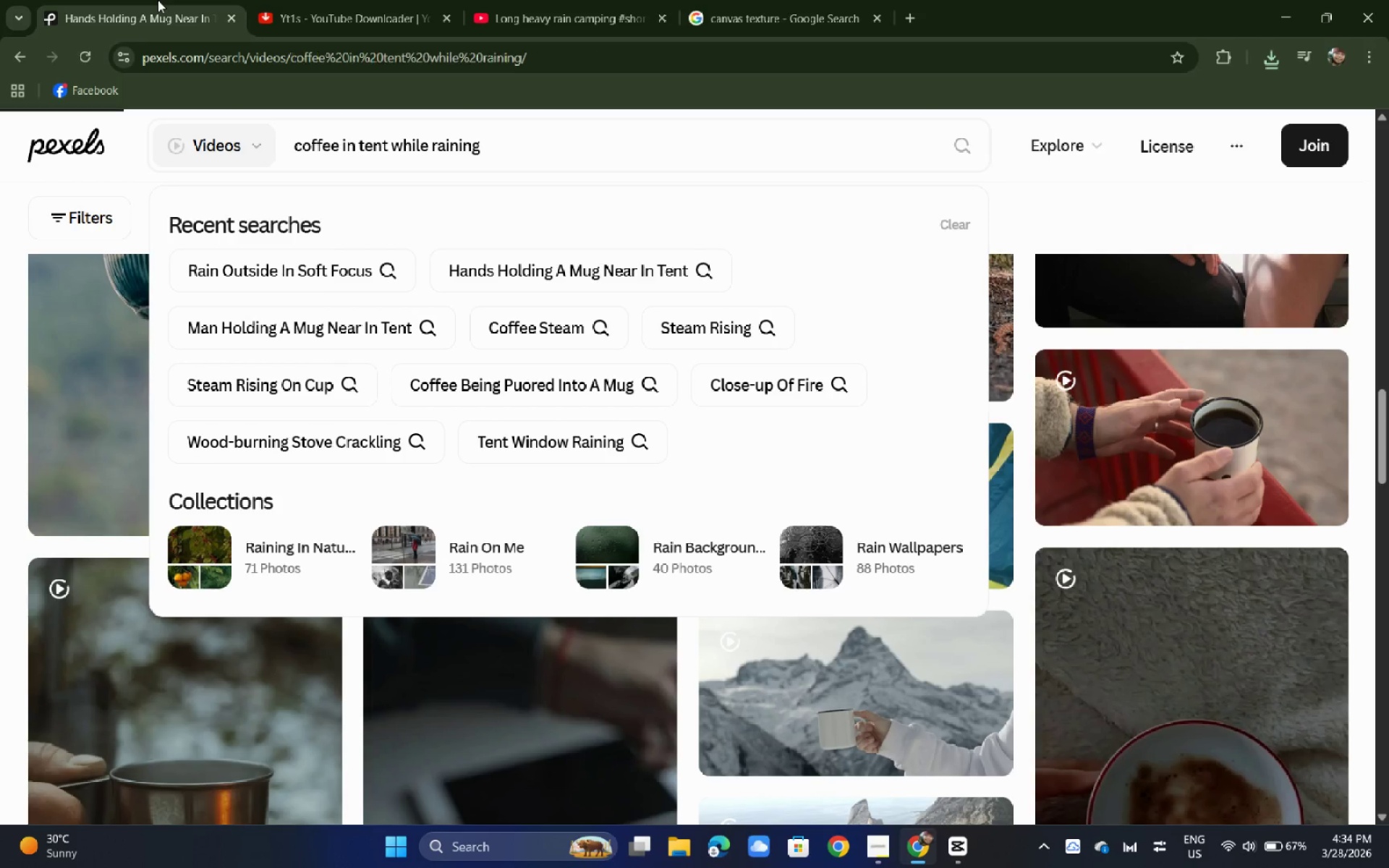 
scroll: coordinate [263, 299], scroll_direction: down, amount: 19.0
 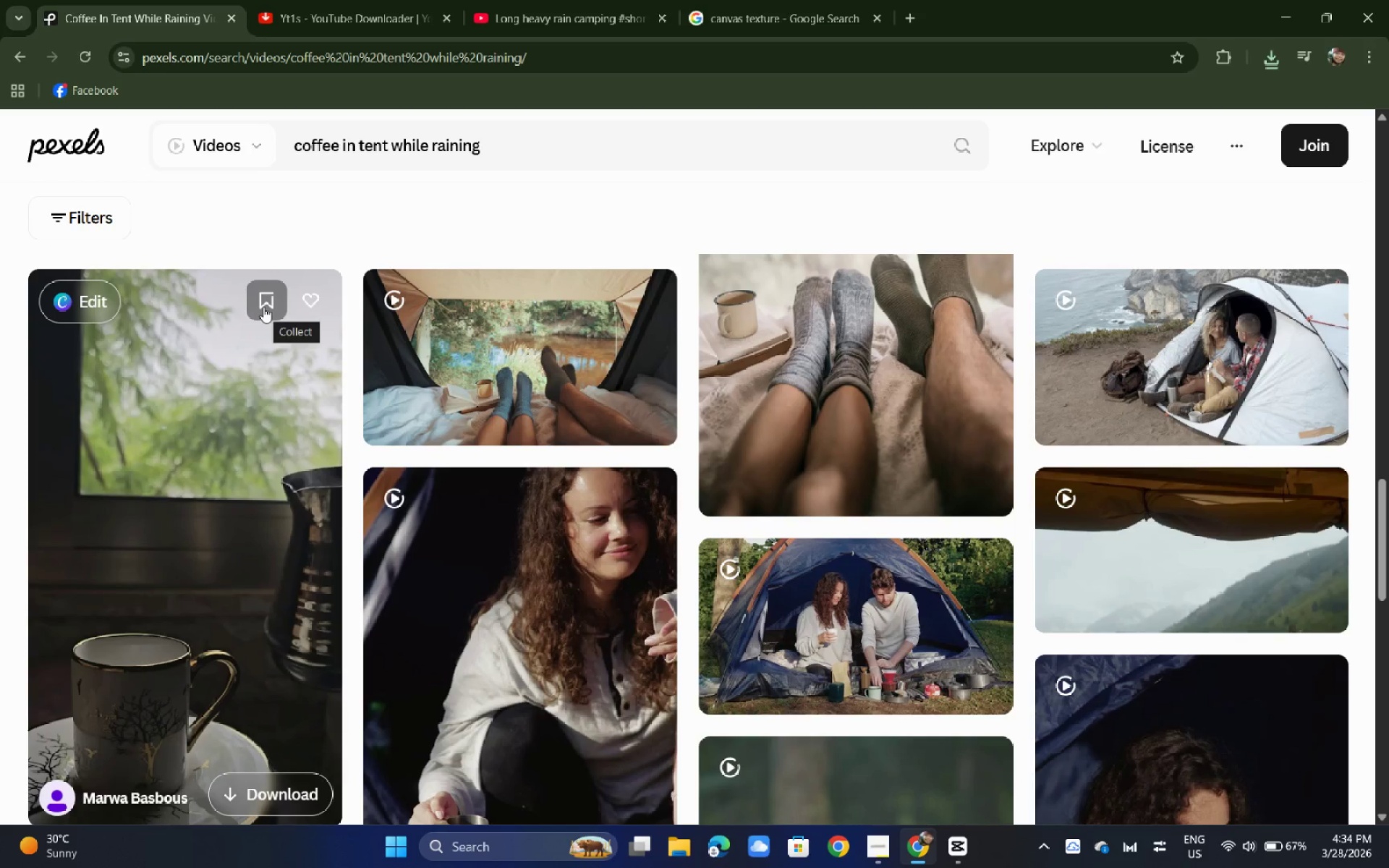 
scroll: coordinate [387, 317], scroll_direction: down, amount: 13.0
 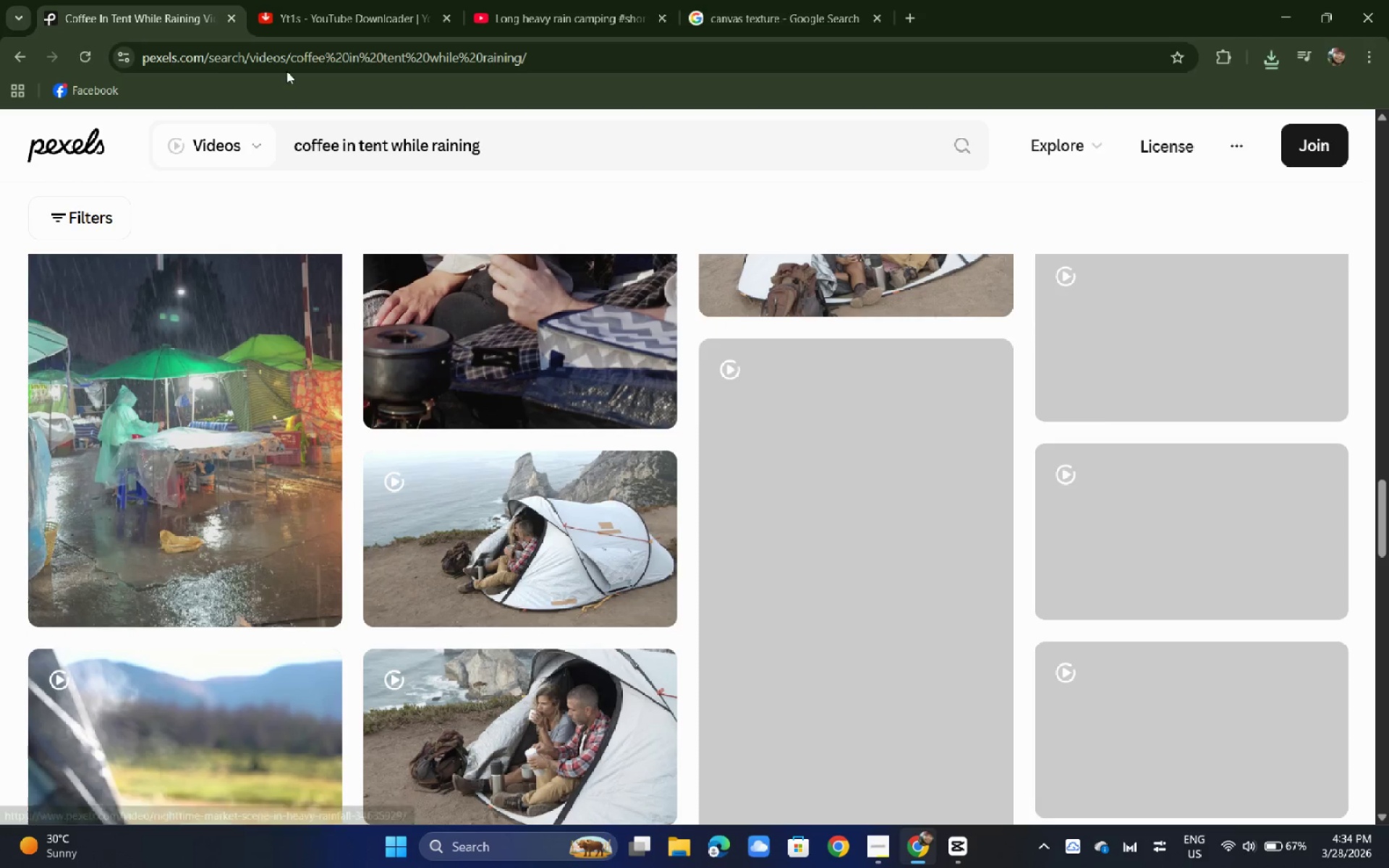 
mouse_move([241, 145])
 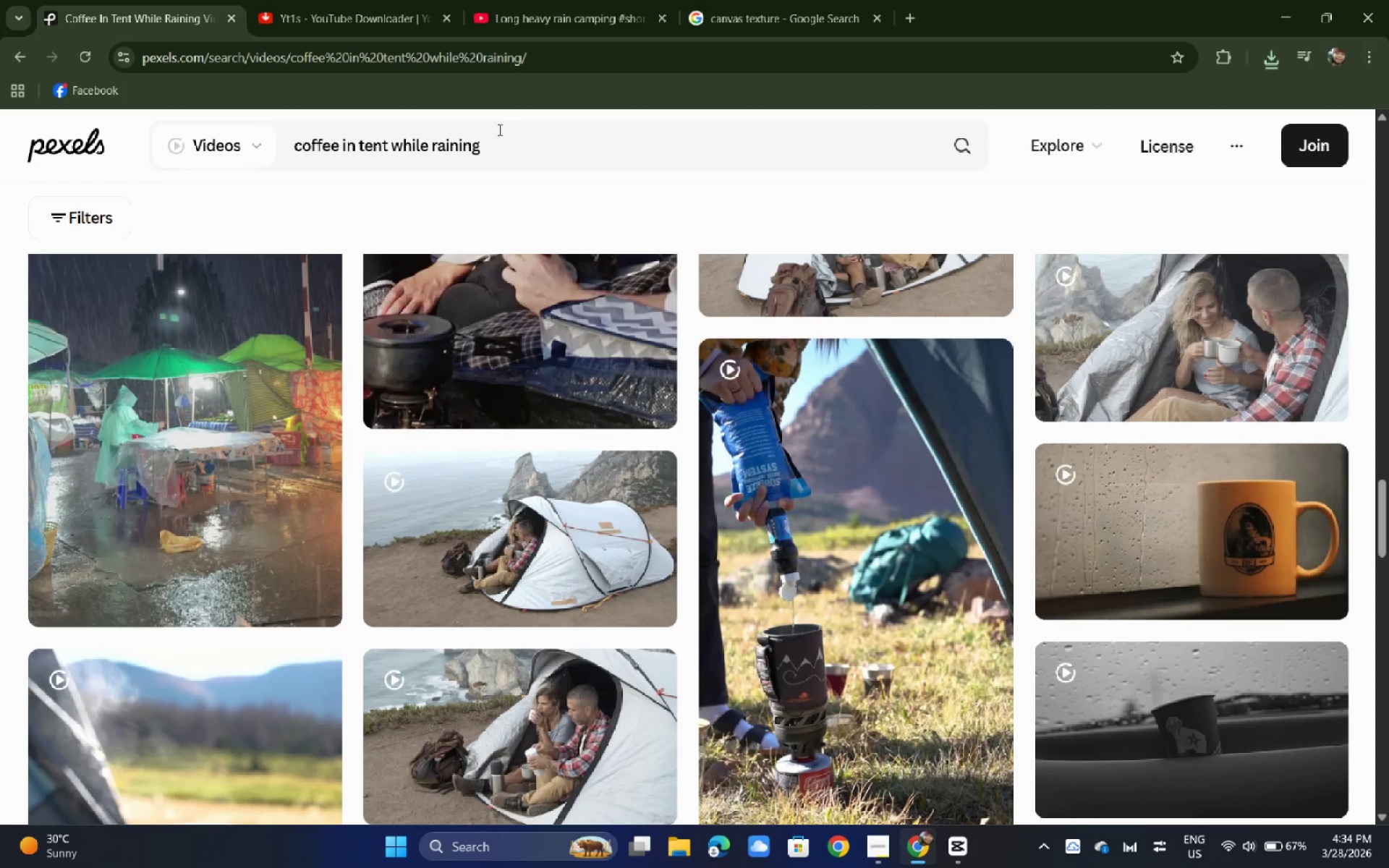 
left_click_drag(start_coordinate=[496, 139], to_coordinate=[182, 161])
 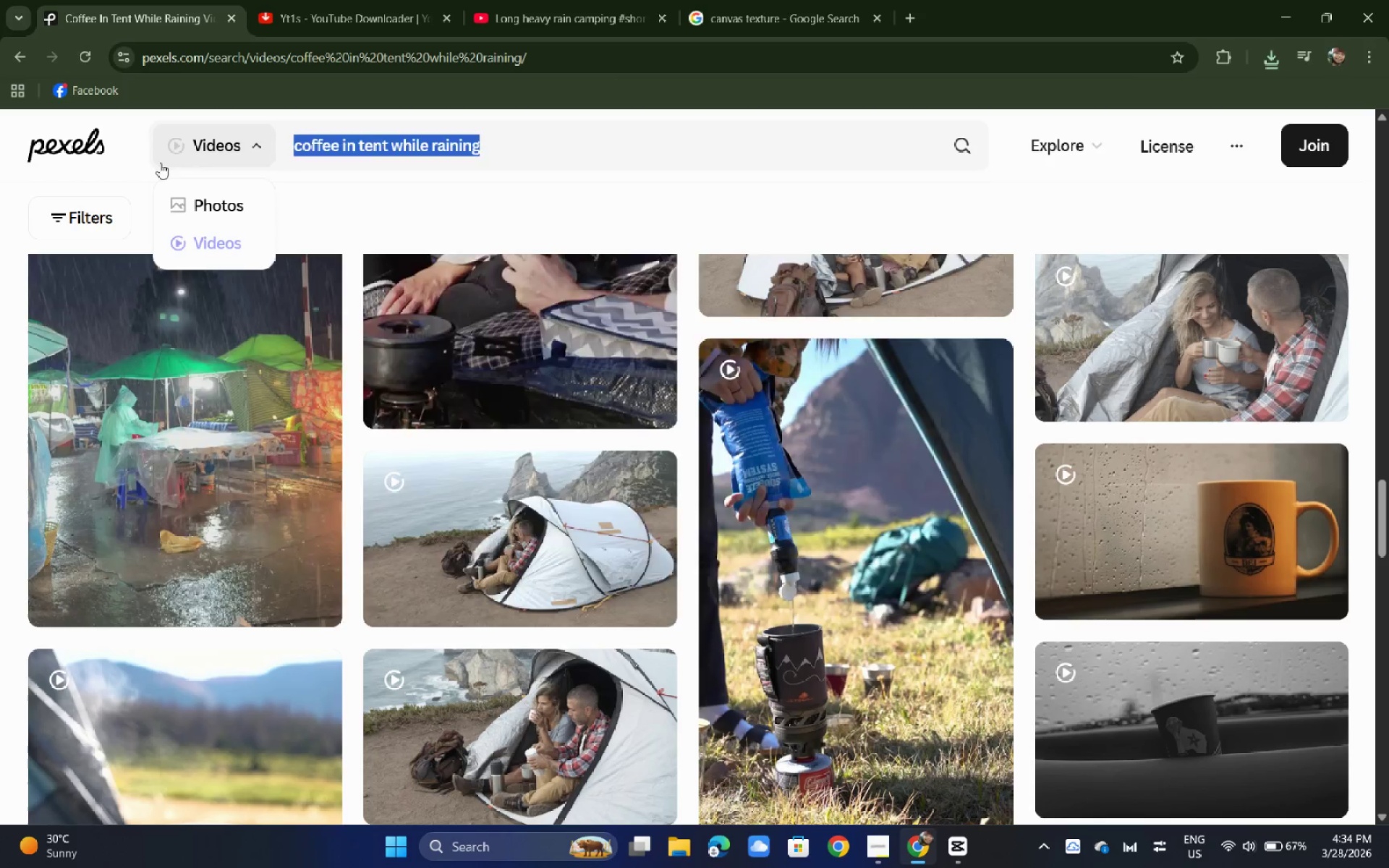 
type(mis)
 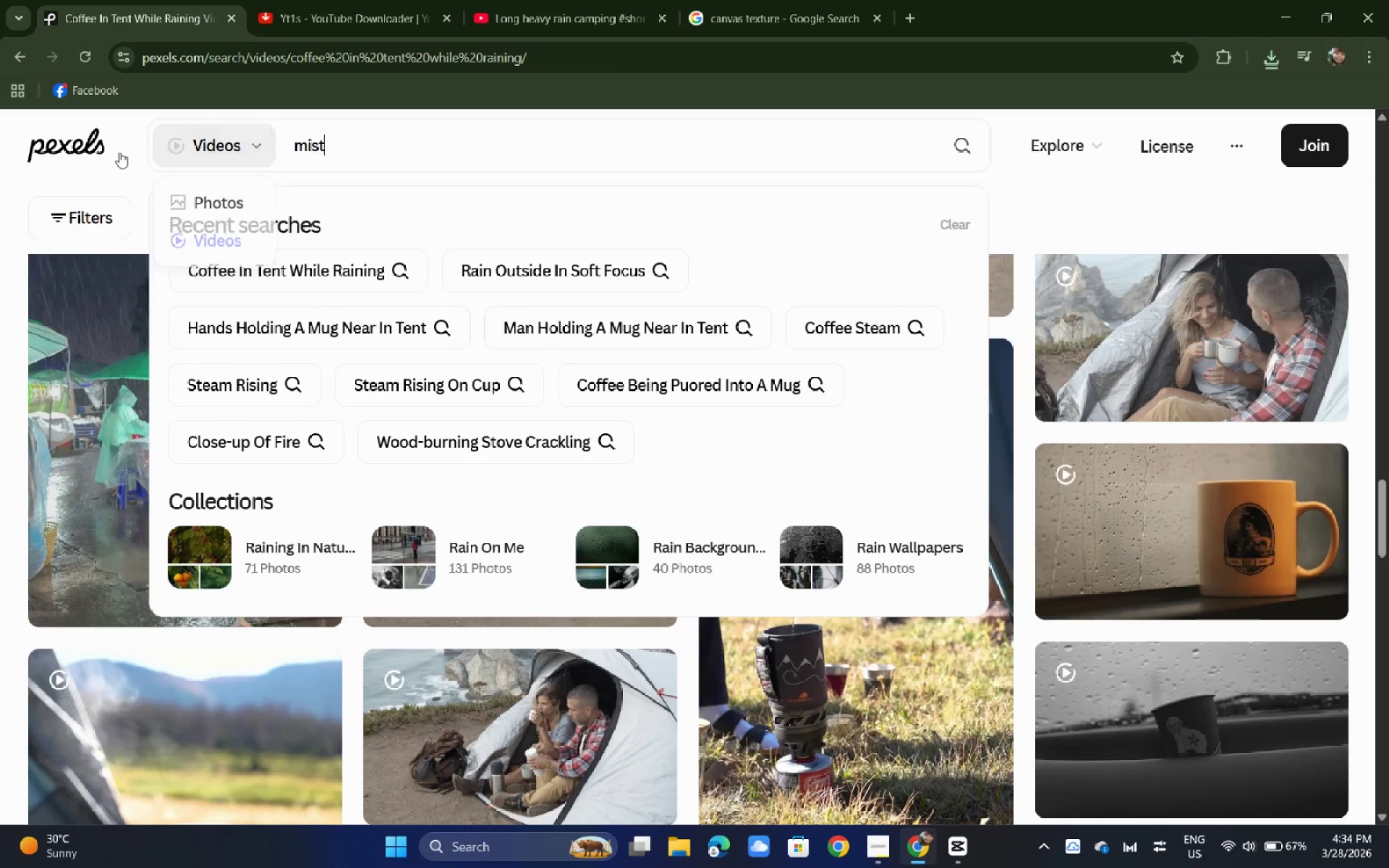 
type(ty forest with then)
key(Backspace)
key(Backspace)
key(Backspace)
type(ent)
 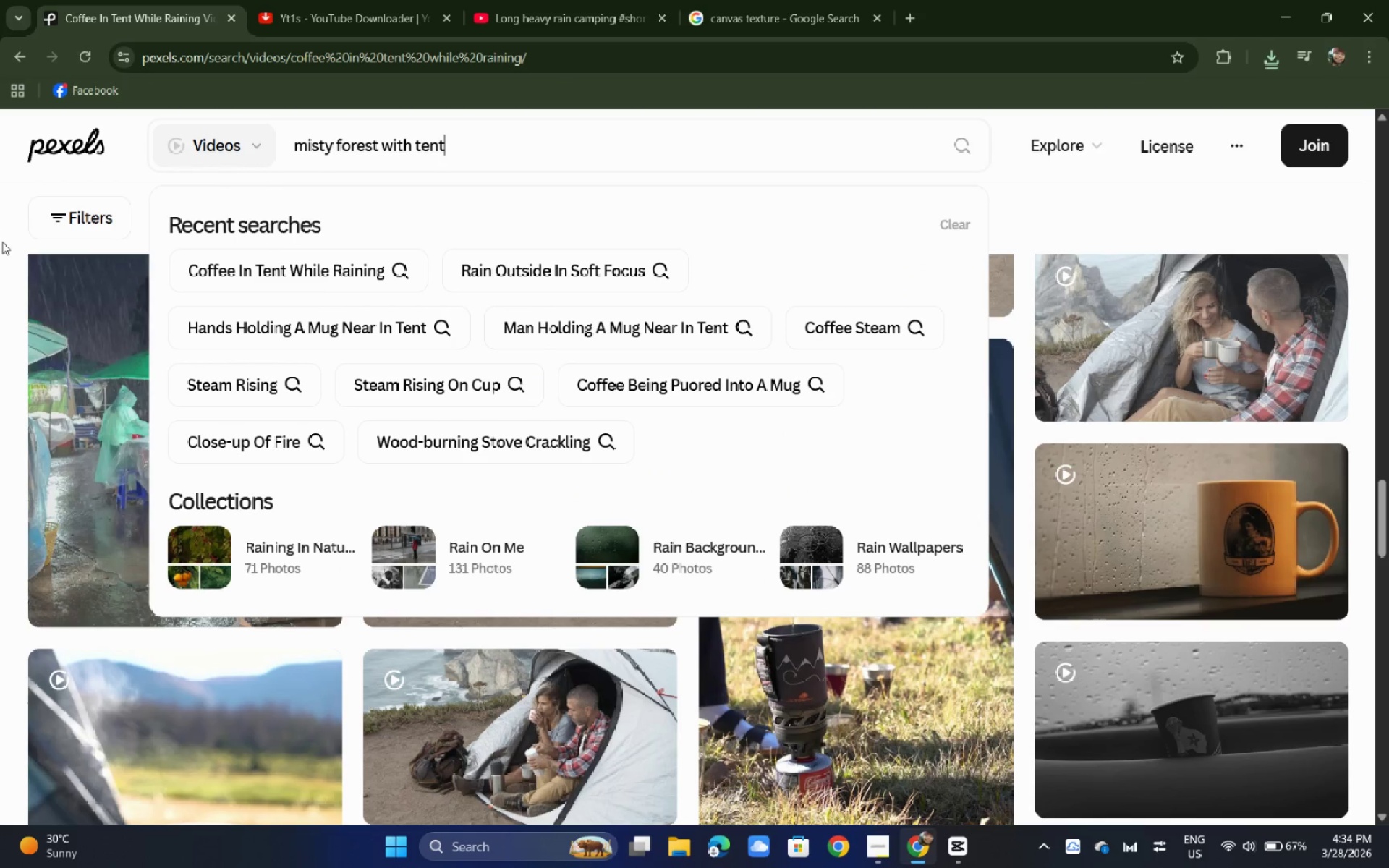 
key(Enter)
 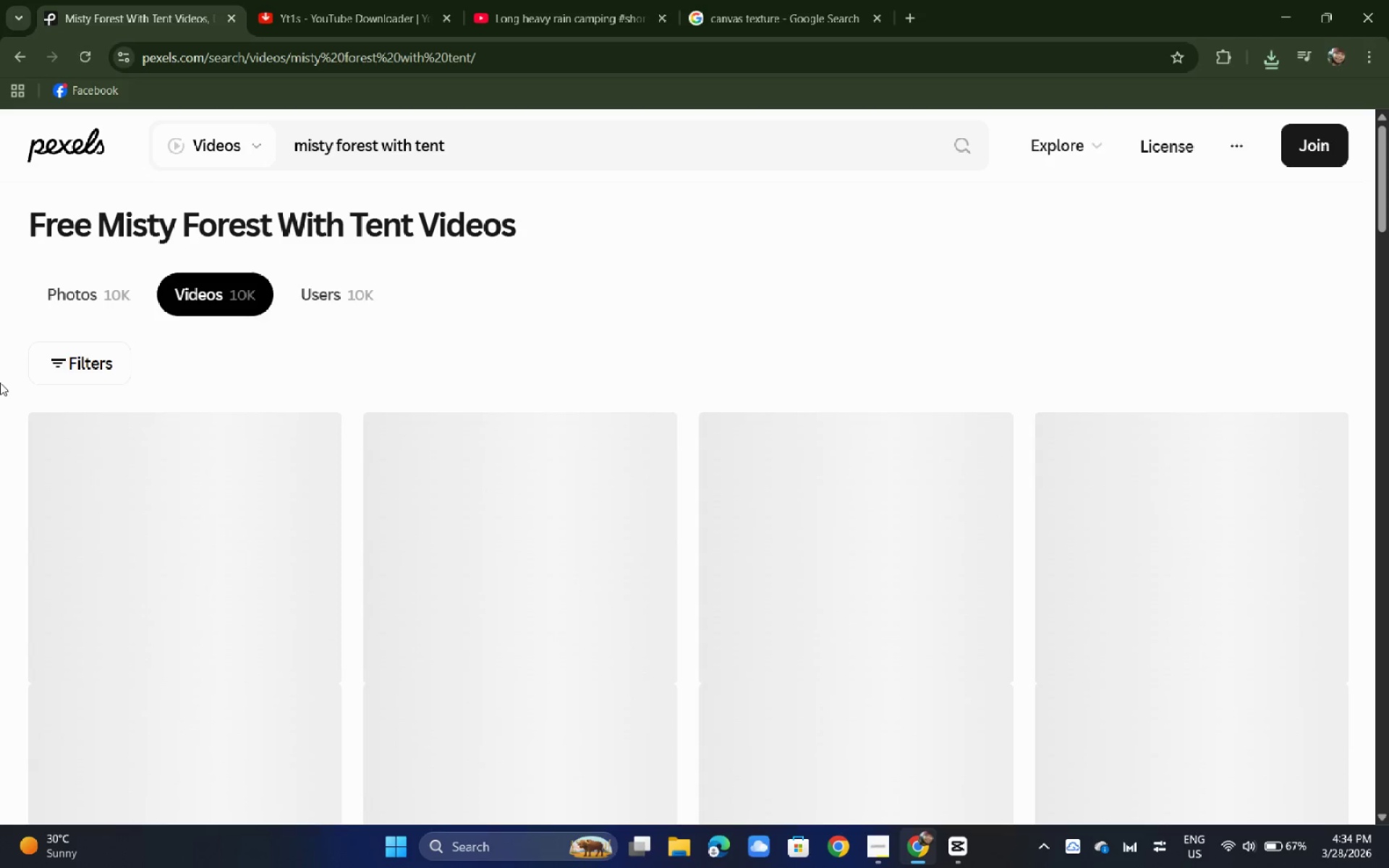 
wait(5.45)
 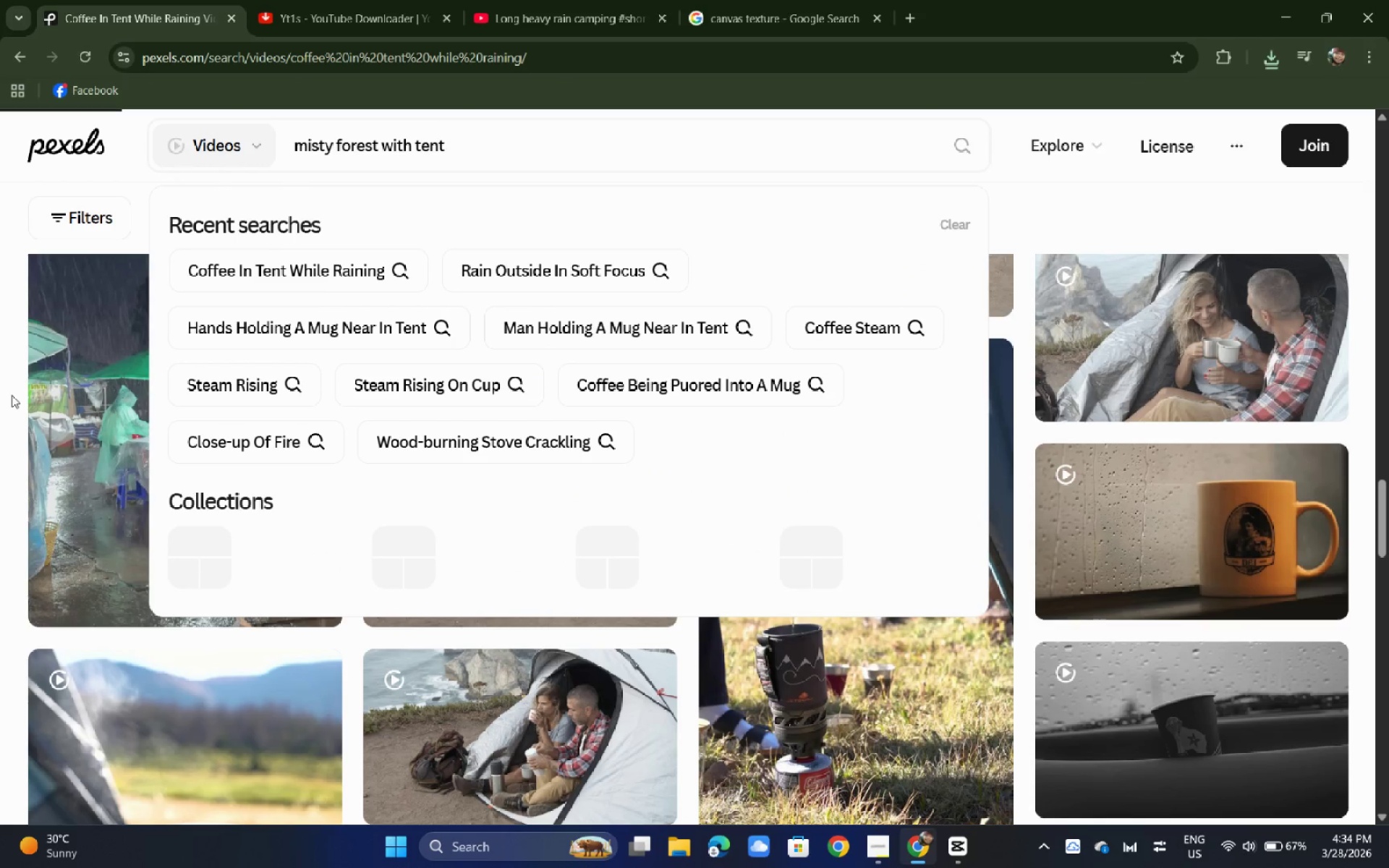 
key(Alt+AltLeft)
 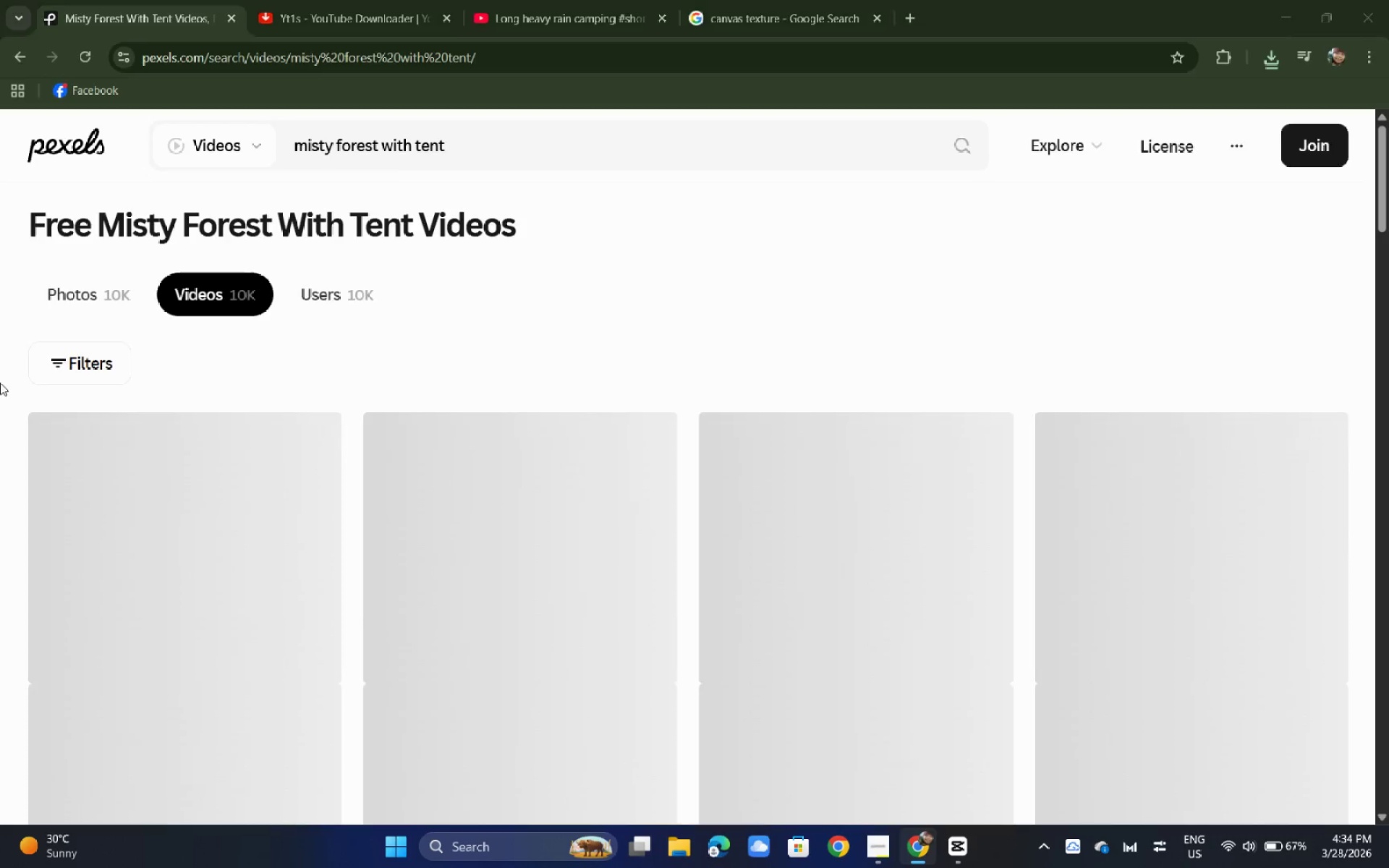 
key(Alt+Tab)